 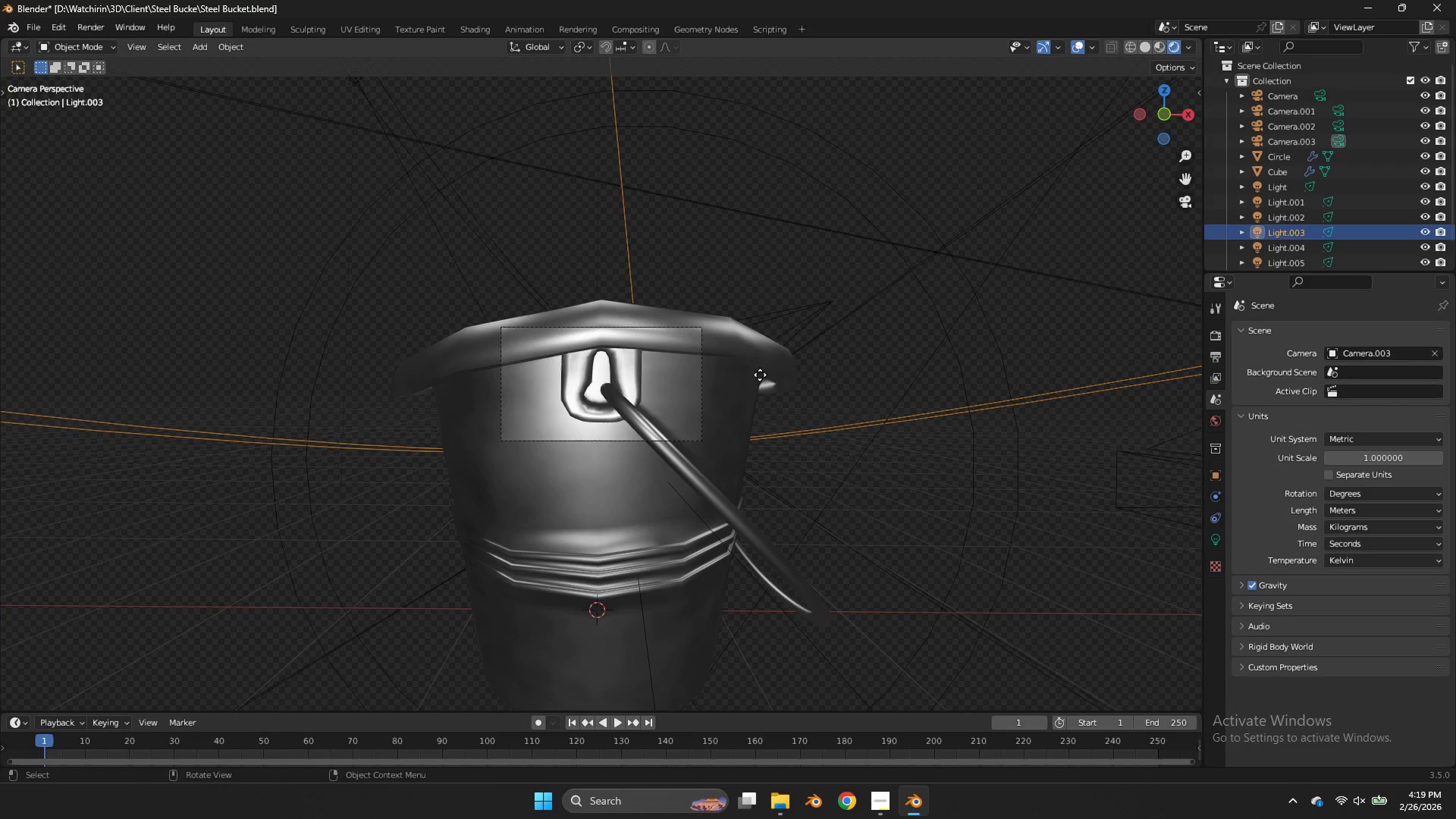 
left_click([484, 24])
 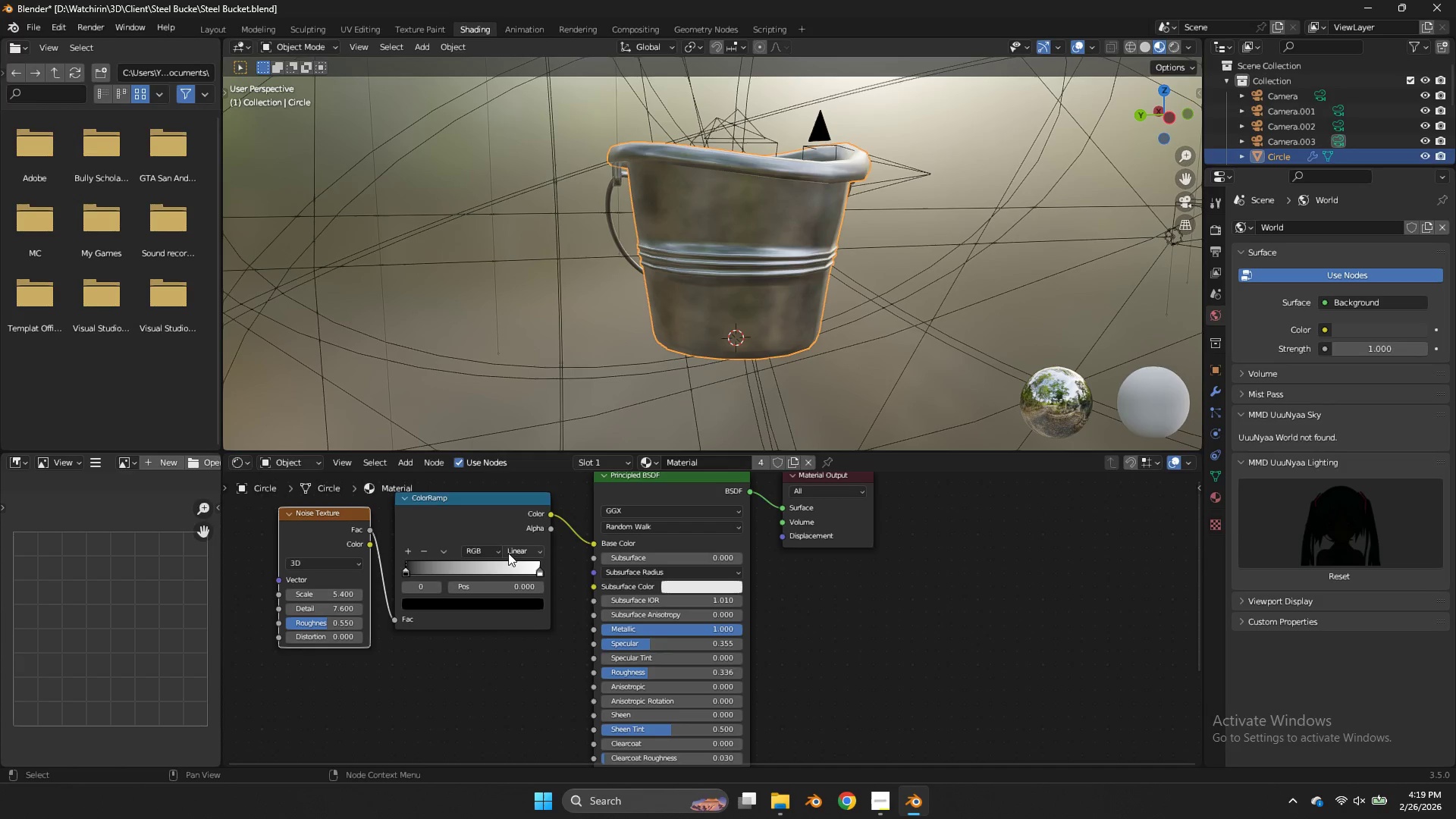 
left_click([404, 548])
 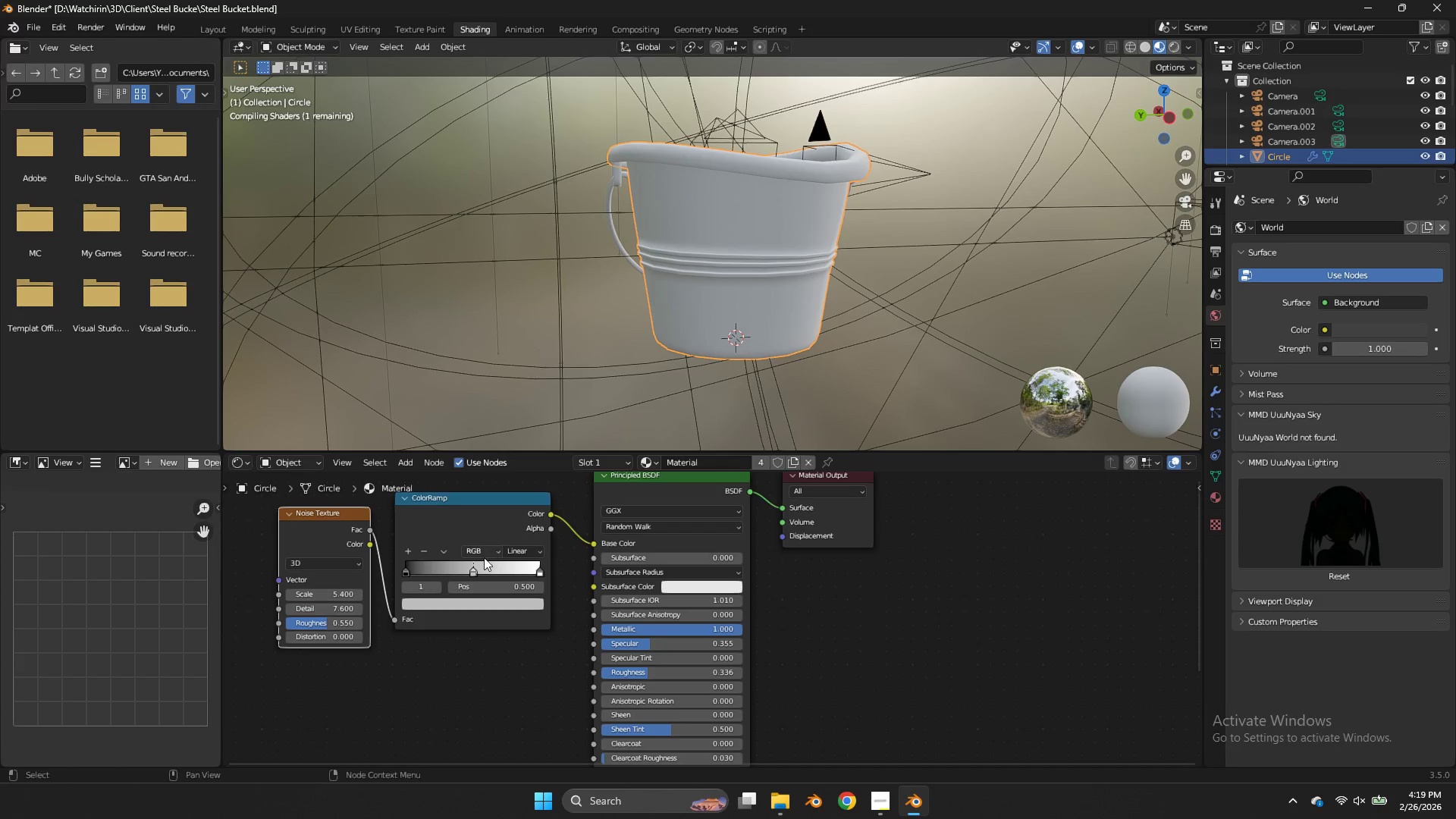 
left_click_drag(start_coordinate=[475, 568], to_coordinate=[445, 566])
 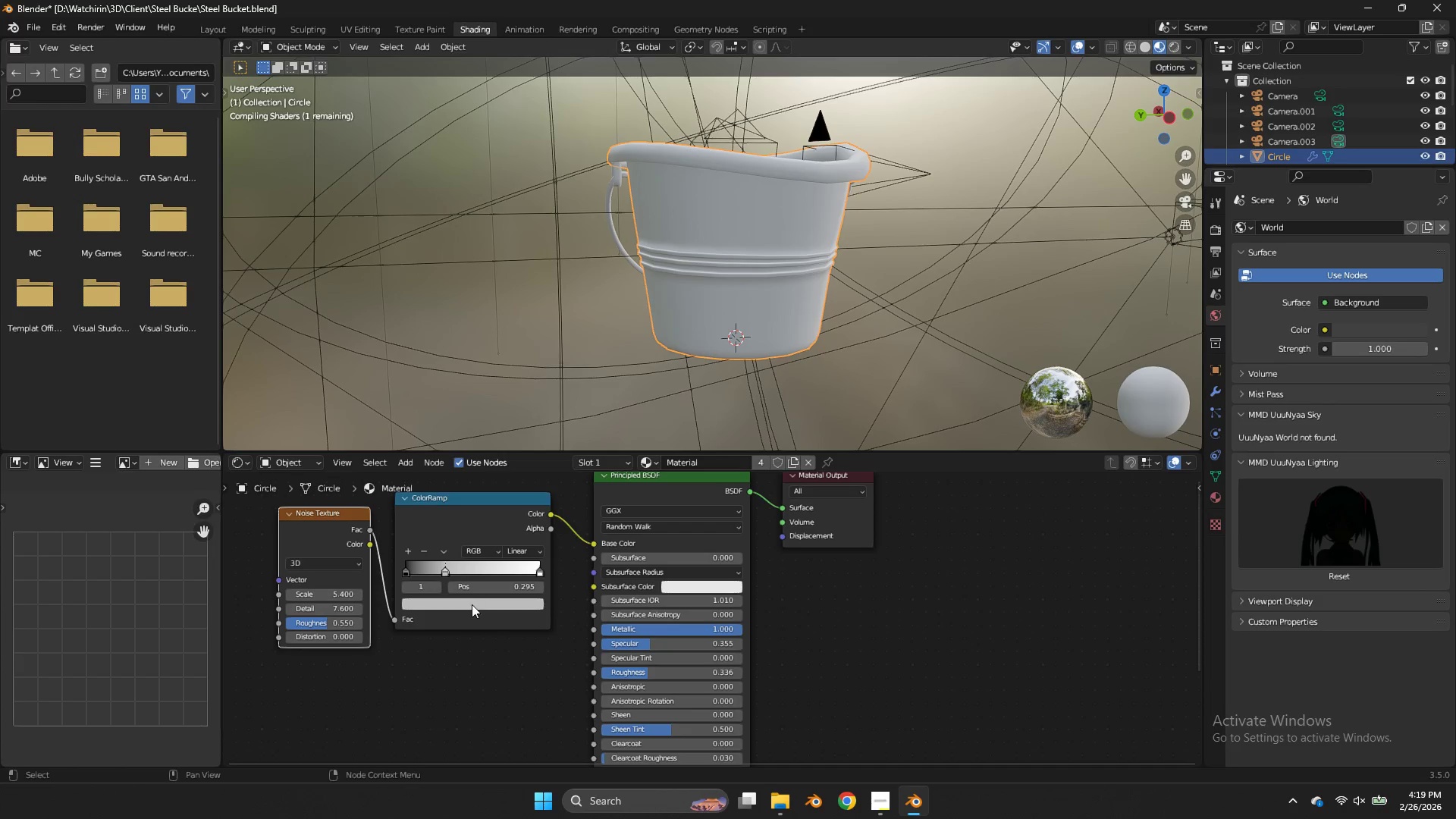 
left_click([472, 604])
 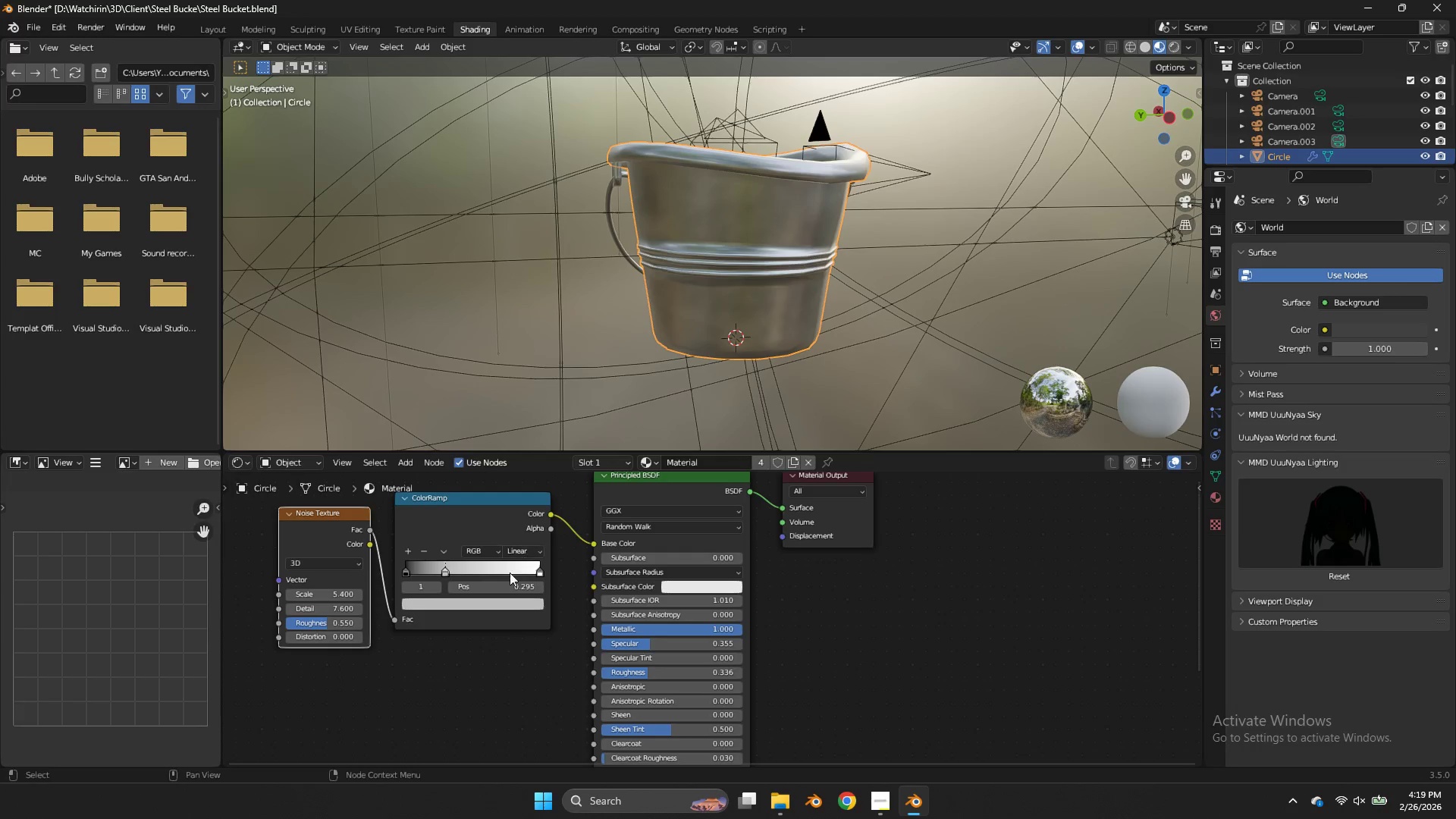 
left_click([494, 603])
 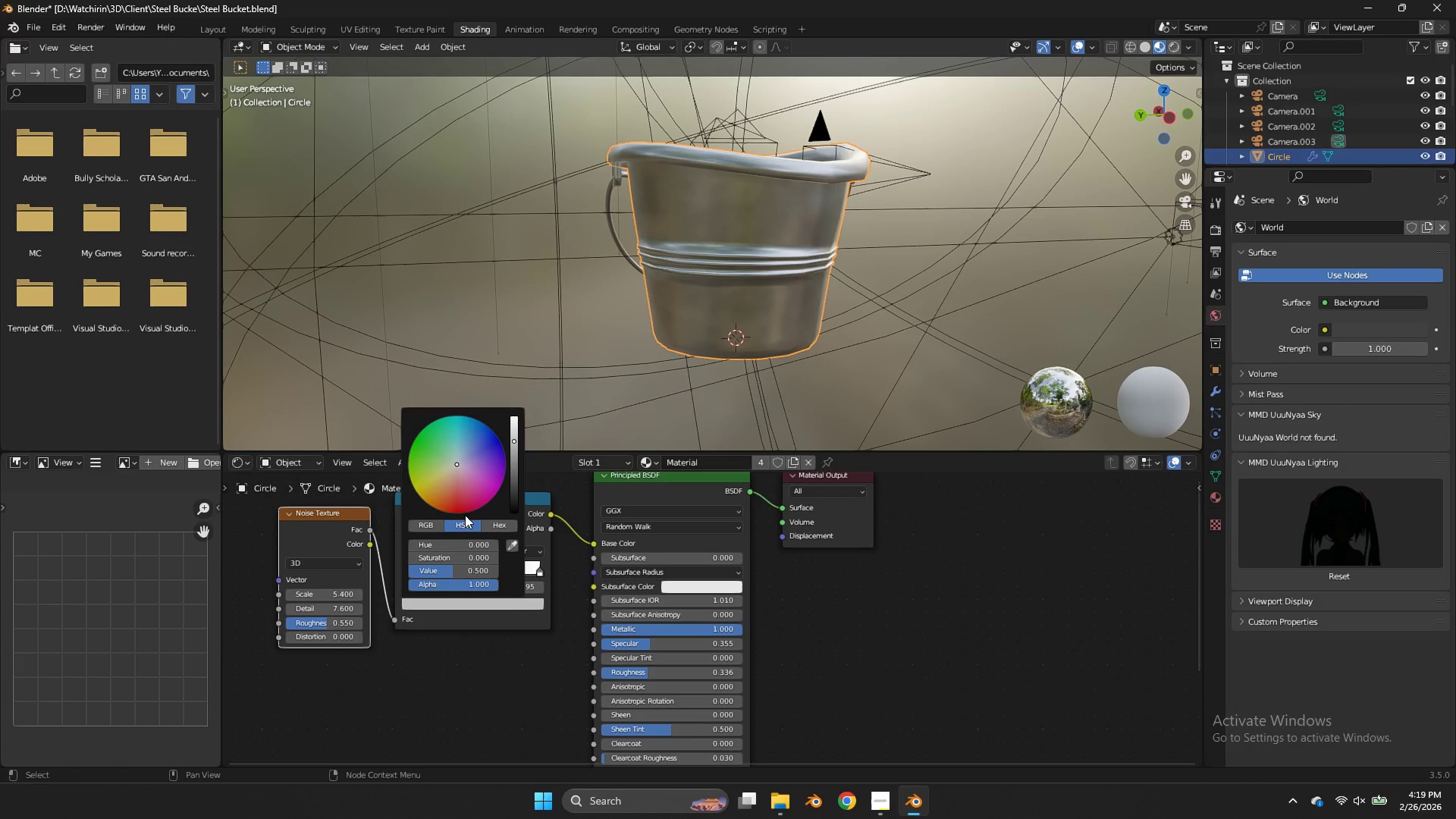 
left_click_drag(start_coordinate=[452, 483], to_coordinate=[817, 479])
 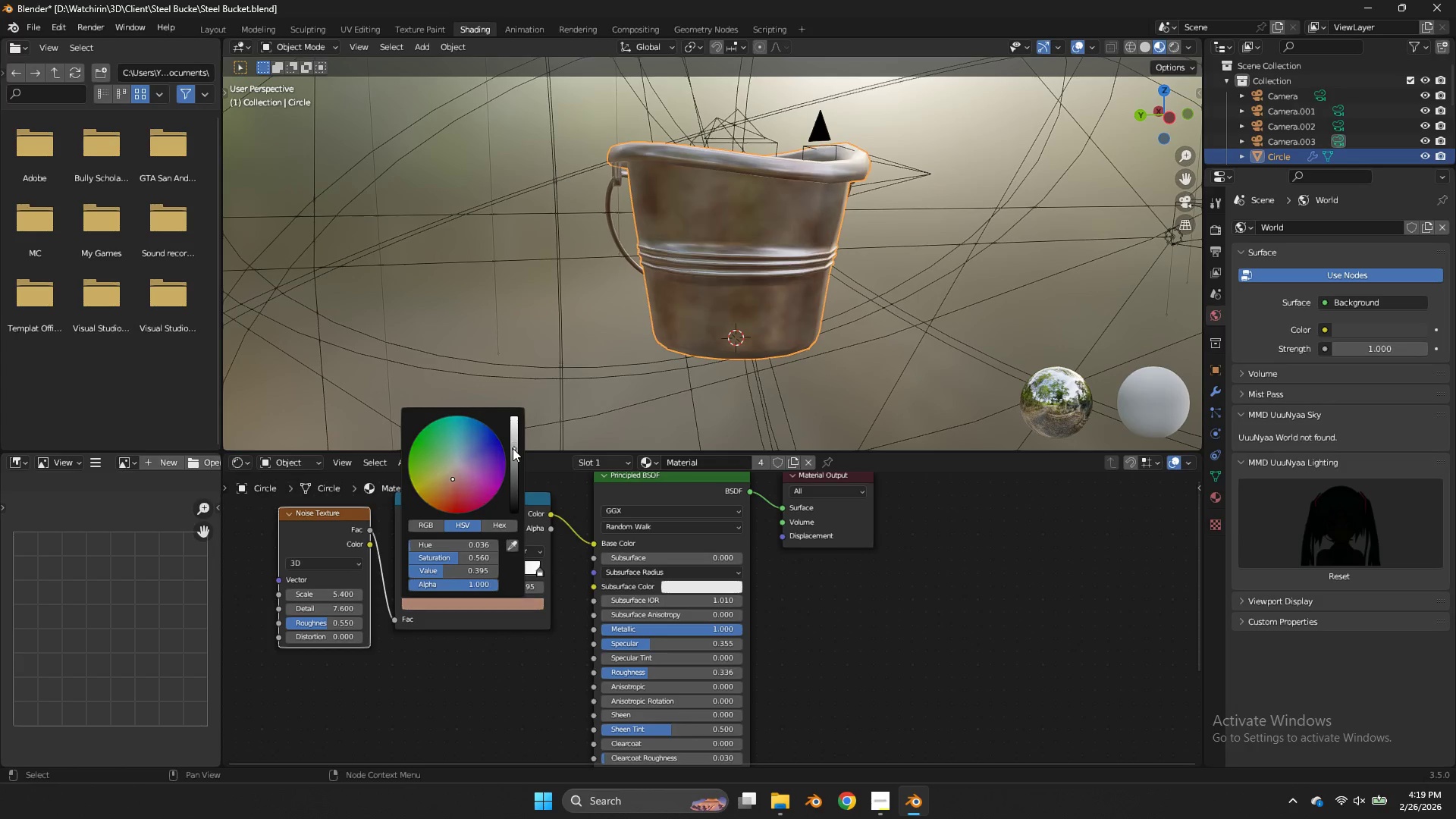 
left_click_drag(start_coordinate=[513, 448], to_coordinate=[874, 436])
 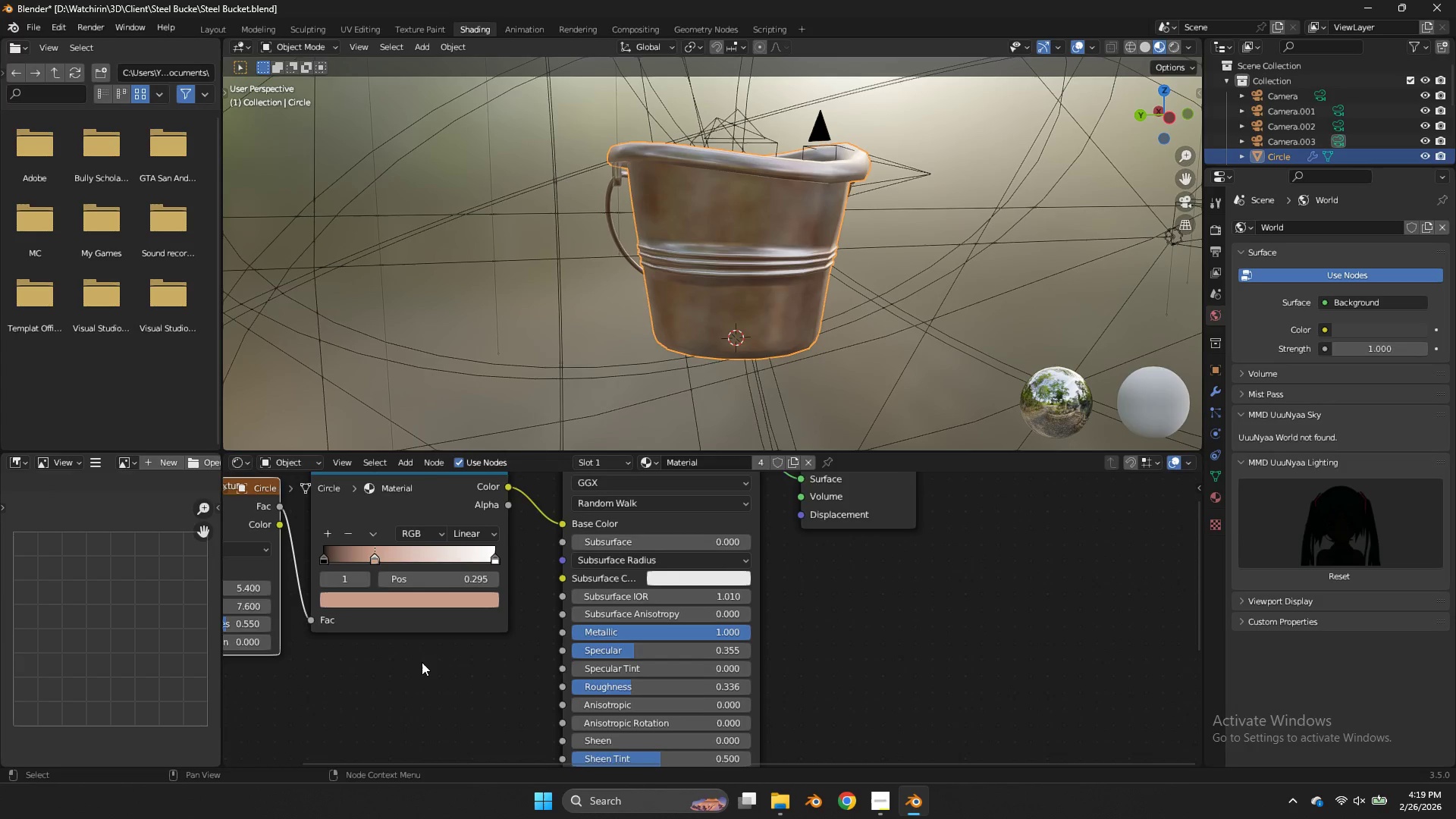 
scroll: coordinate [422, 662], scroll_direction: up, amount: 4.0
 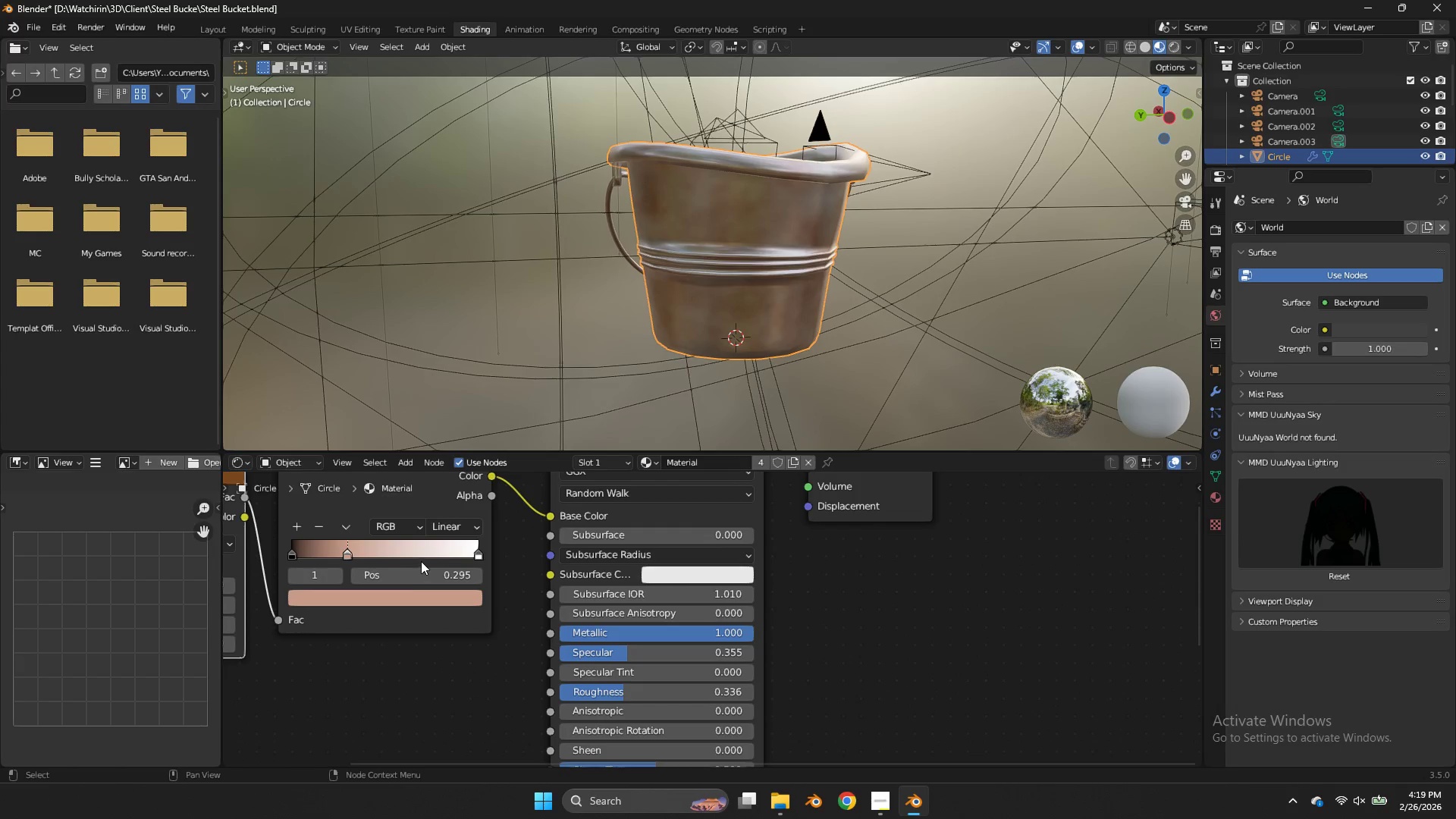 
key(Control+Z)
 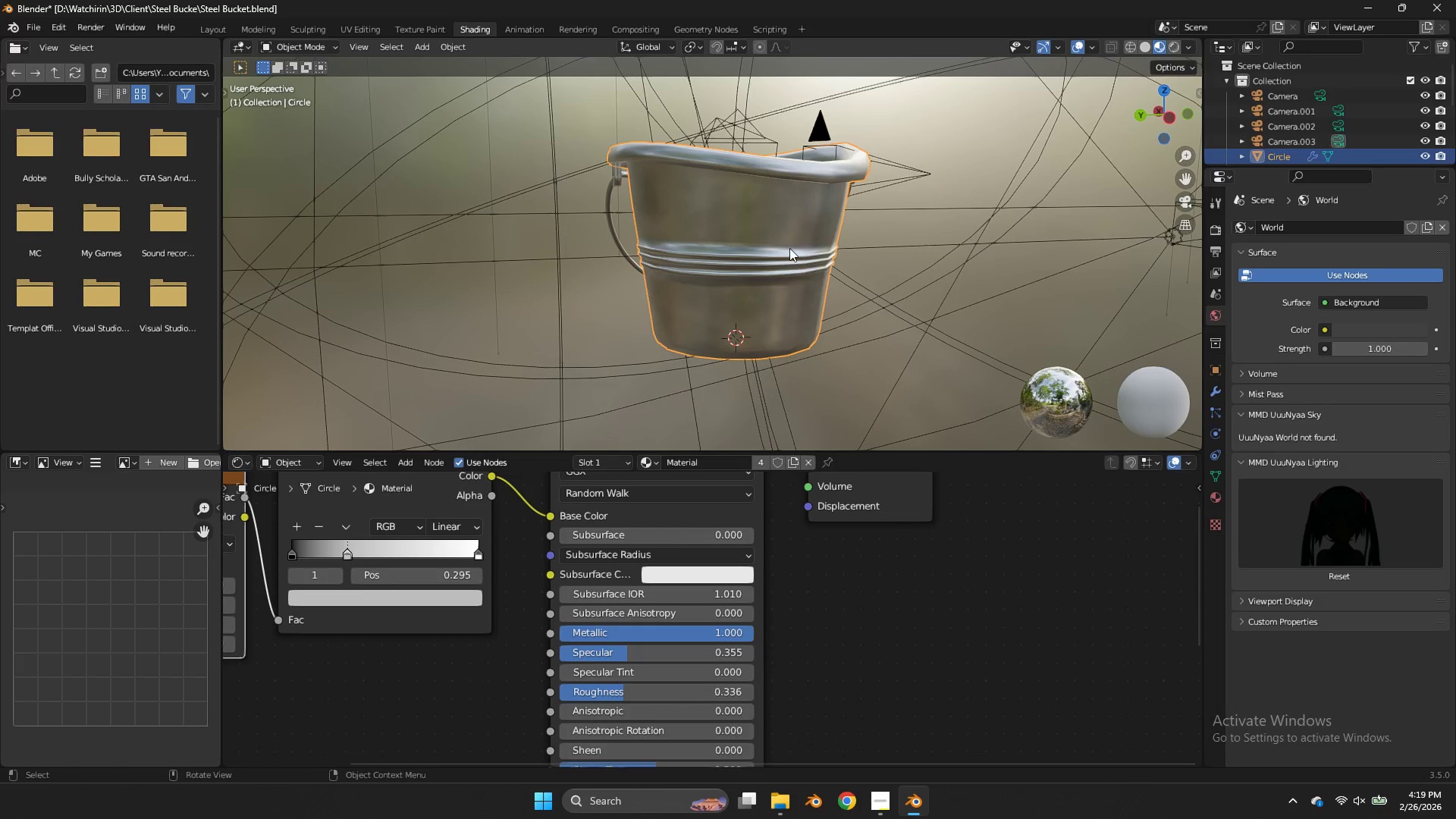 
type(zzz)
 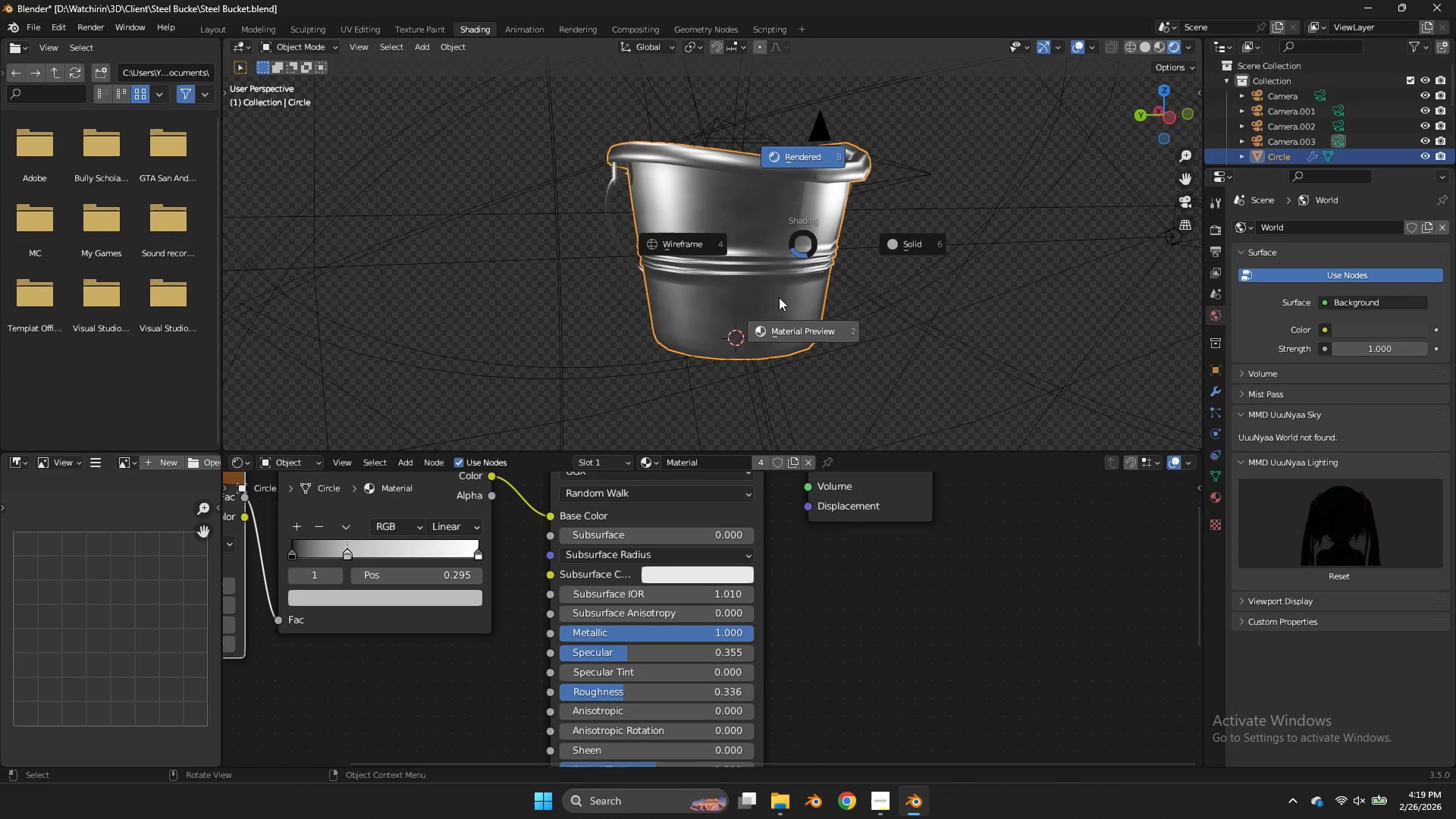 
left_click([779, 297])
 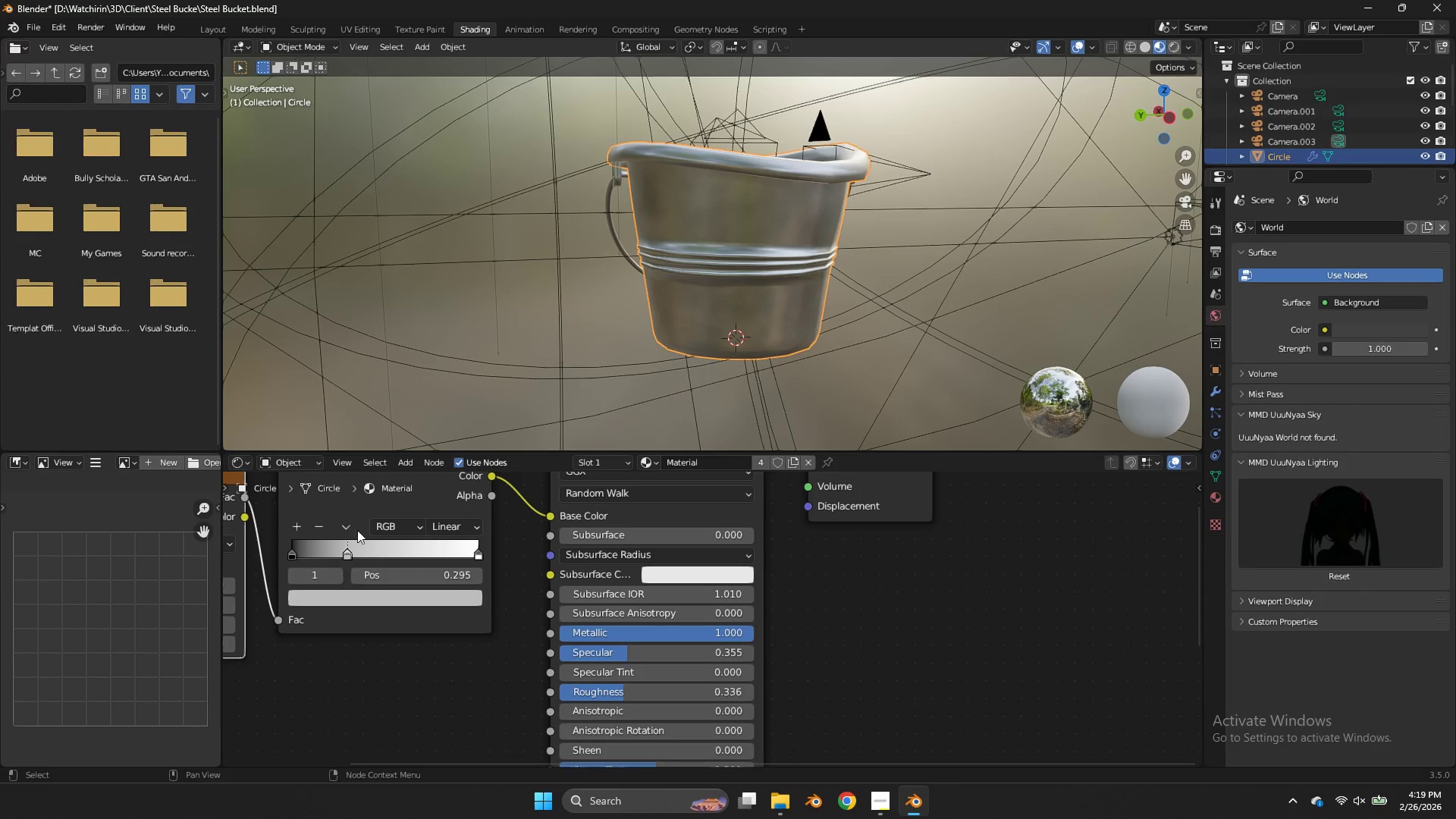 
key(Z)
 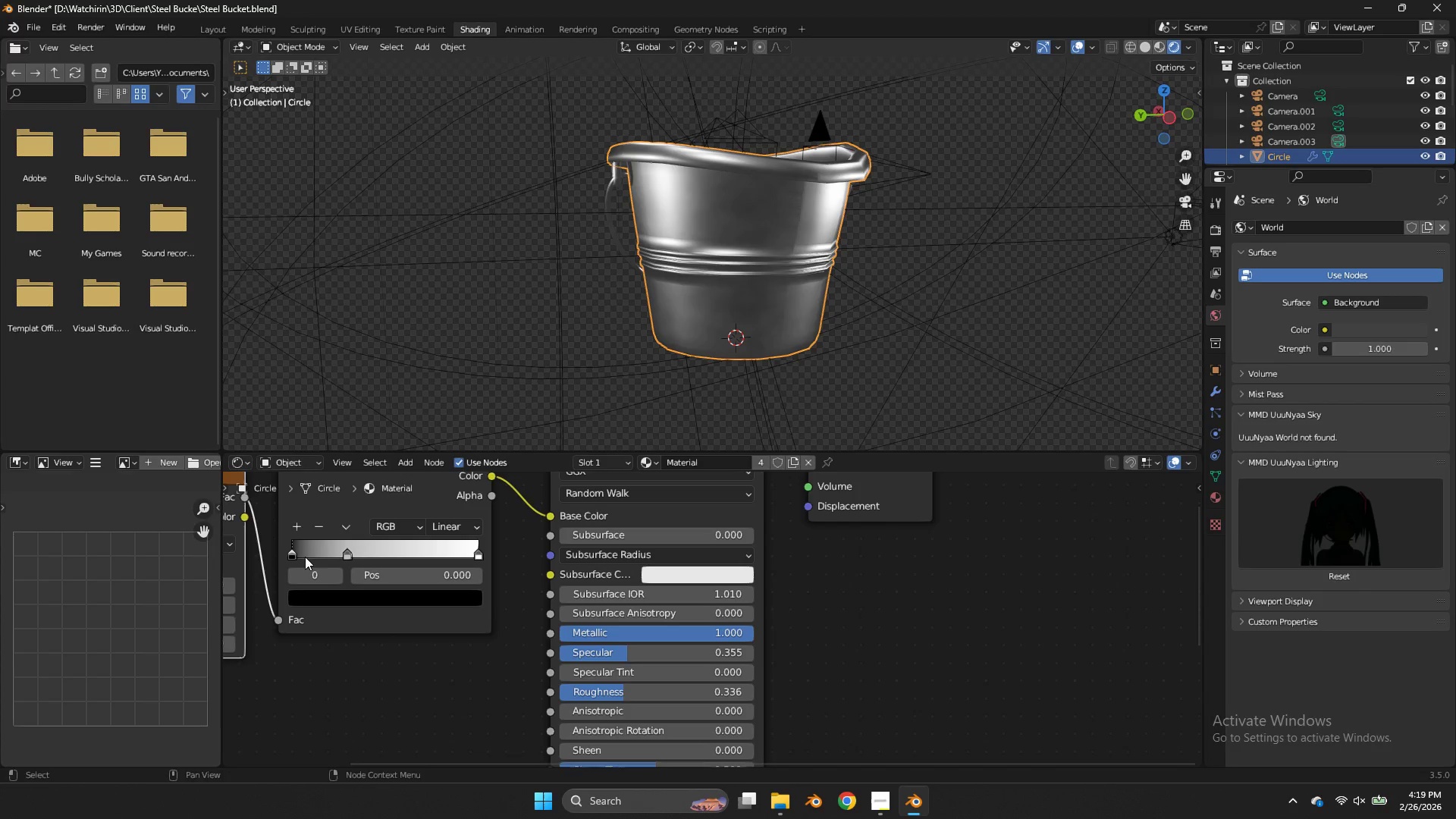 
double_click([319, 592])
 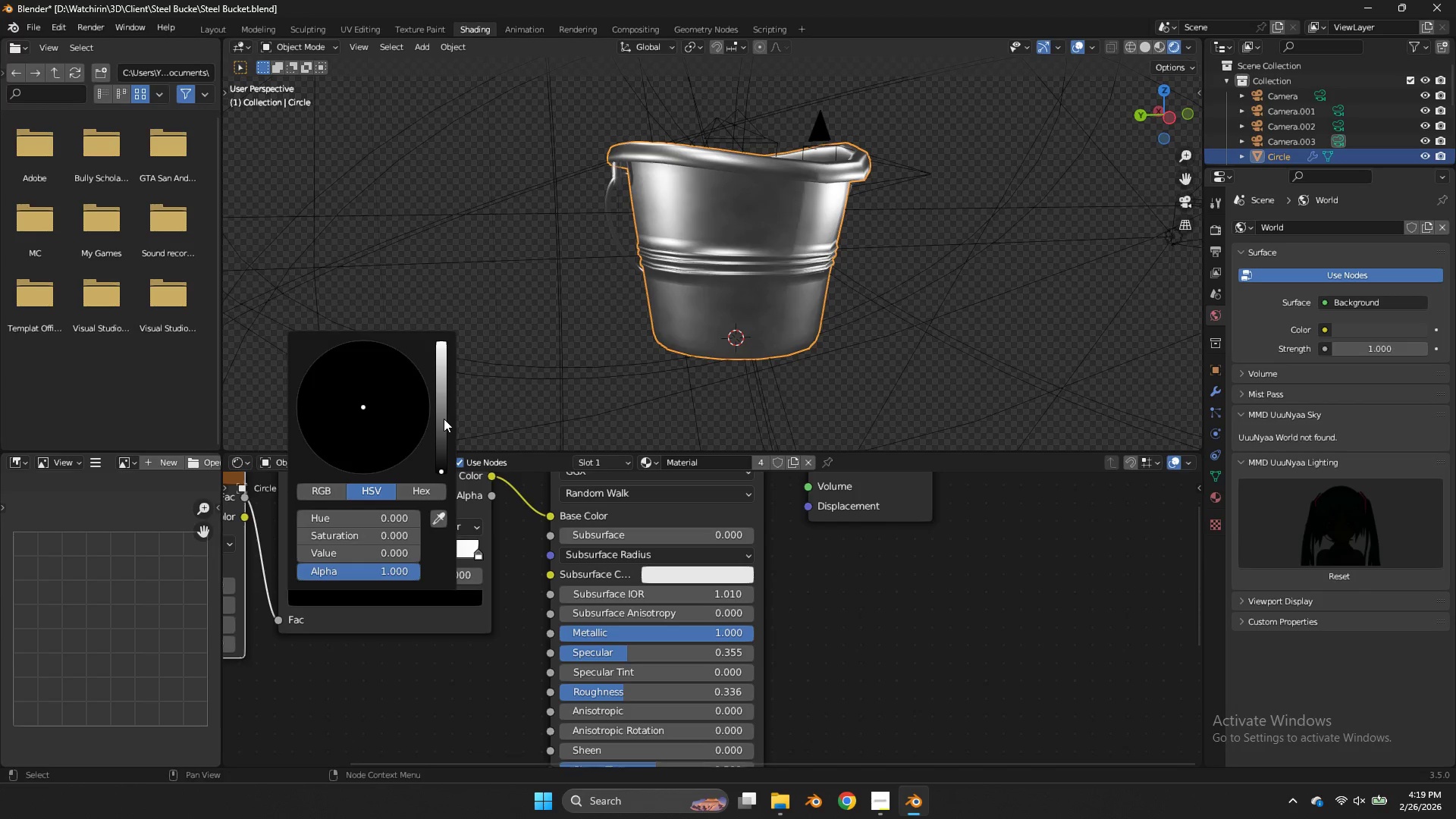 
left_click_drag(start_coordinate=[444, 419], to_coordinate=[806, 389])
 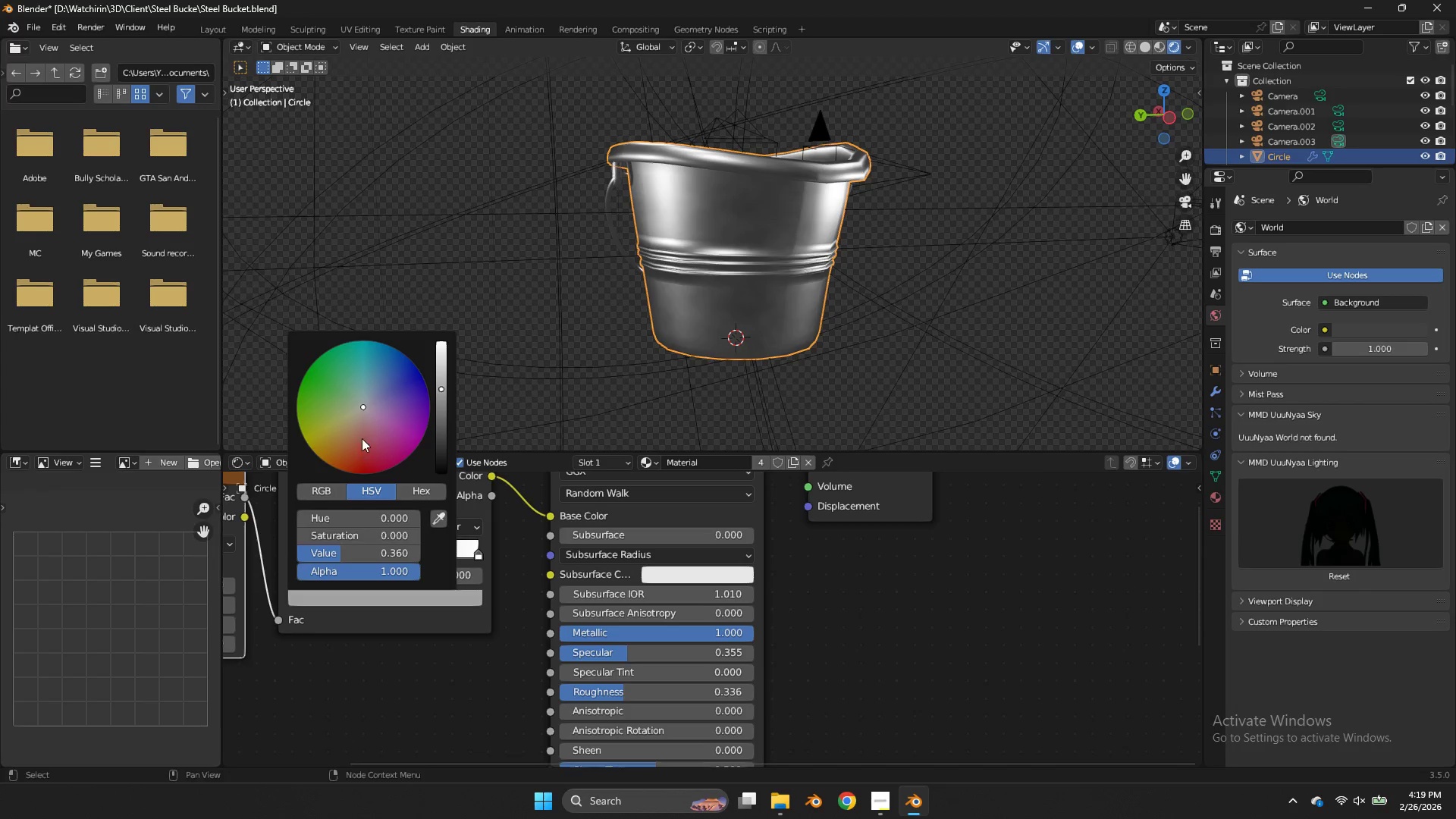 
left_click_drag(start_coordinate=[361, 437], to_coordinate=[708, 445])
 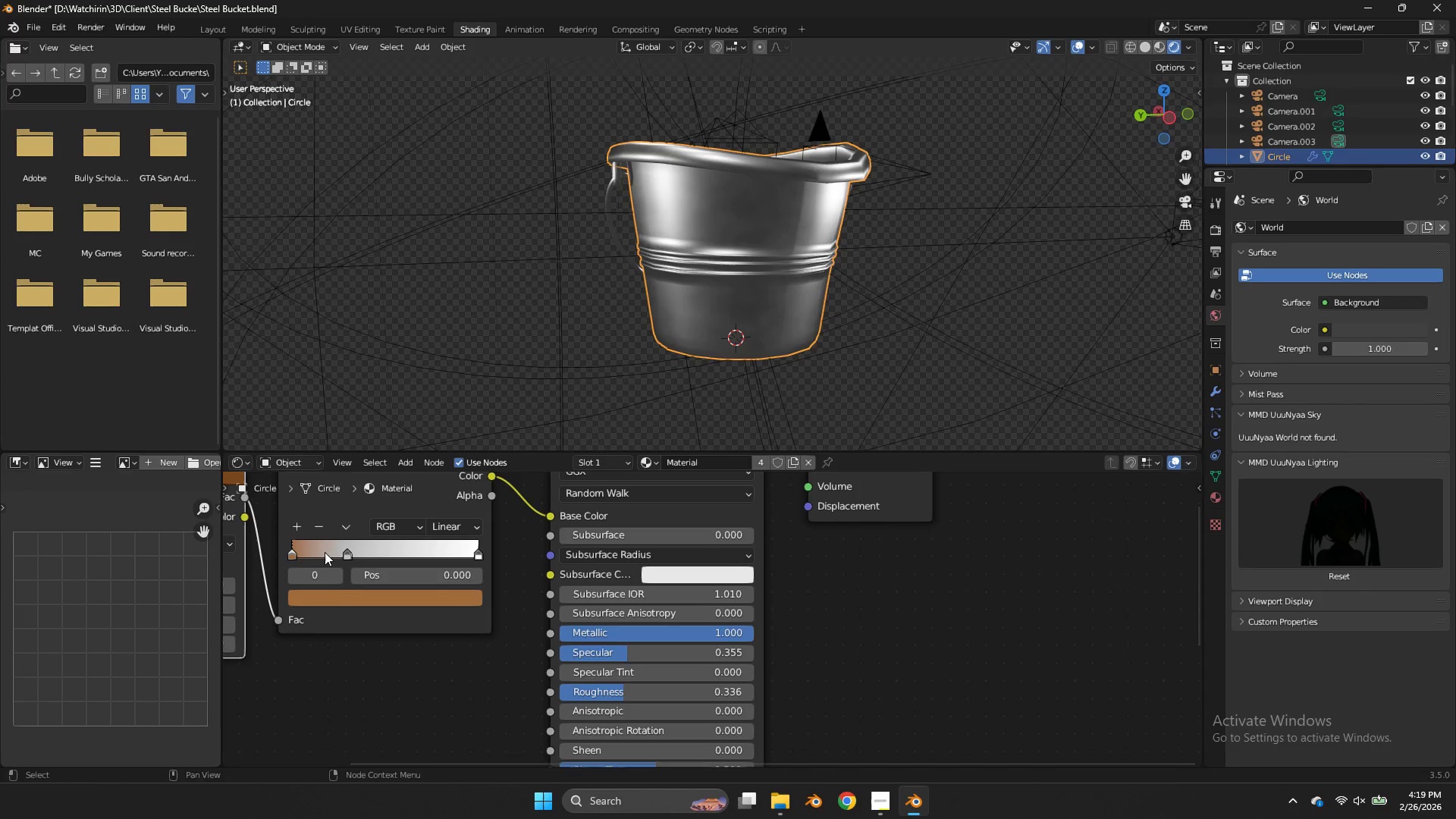 
left_click_drag(start_coordinate=[302, 548], to_coordinate=[339, 547])
 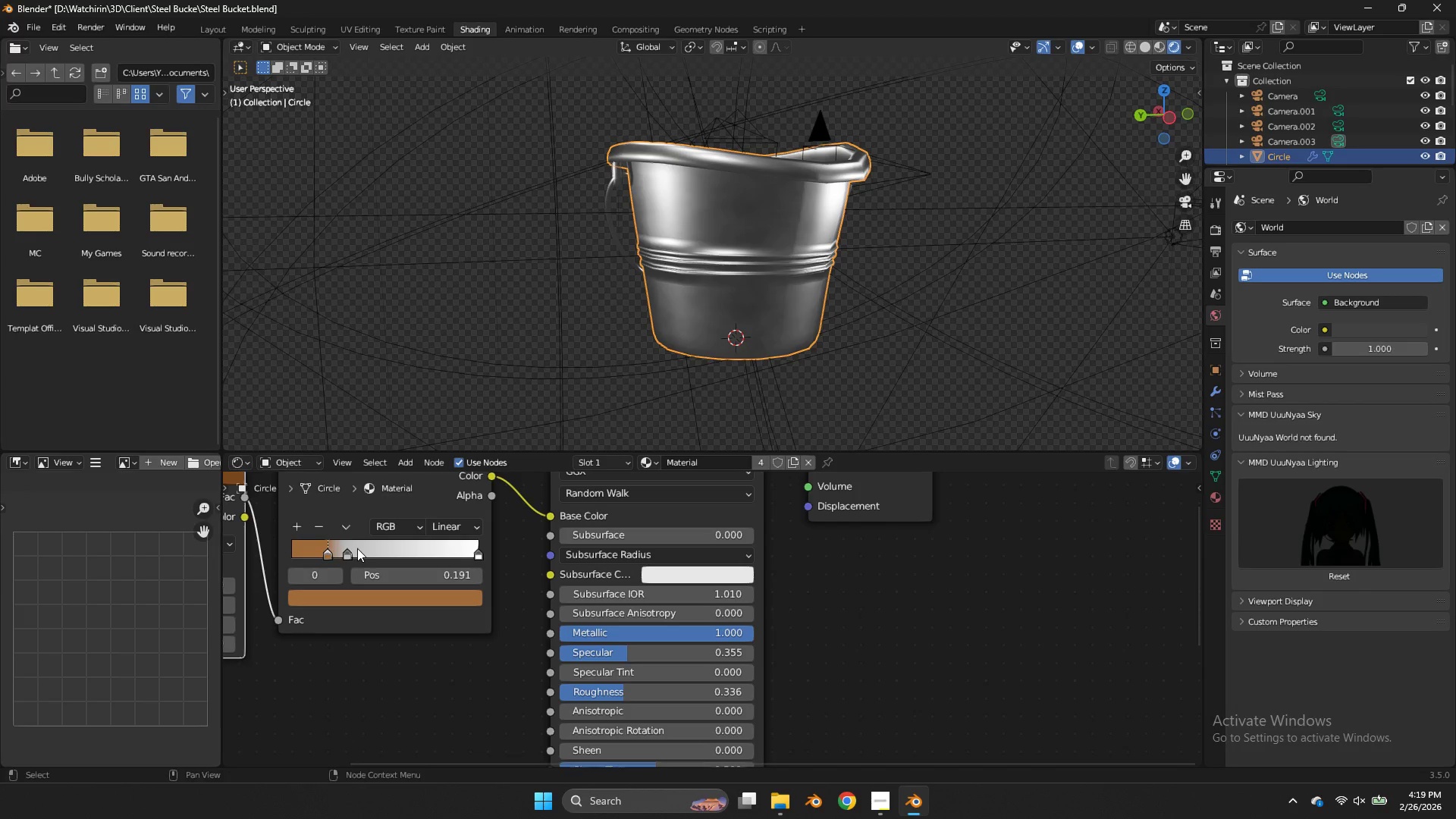 
left_click_drag(start_coordinate=[357, 548], to_coordinate=[393, 550])
 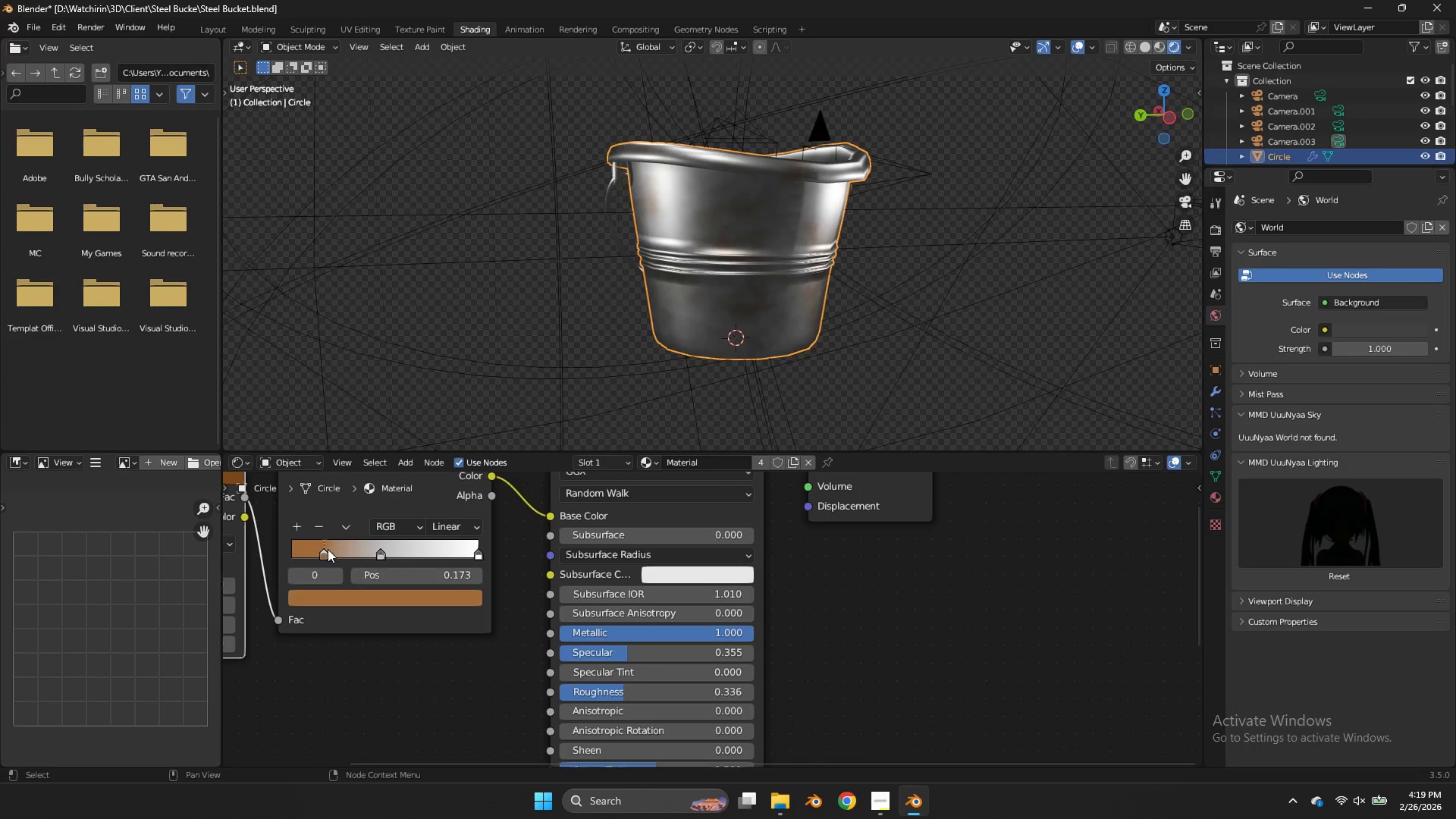 
left_click_drag(start_coordinate=[335, 547], to_coordinate=[290, 555])
 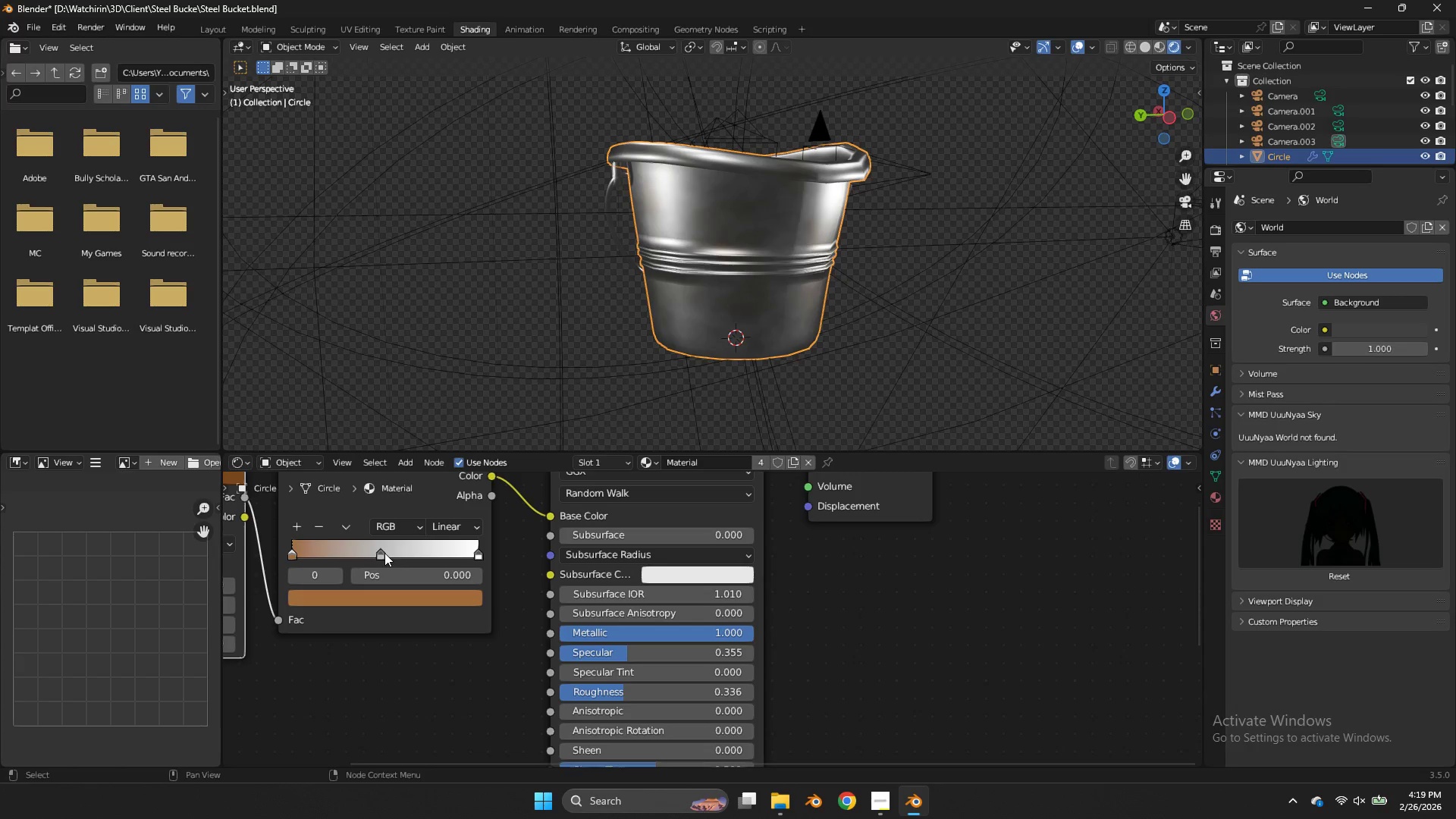 
left_click_drag(start_coordinate=[382, 551], to_coordinate=[391, 537])
 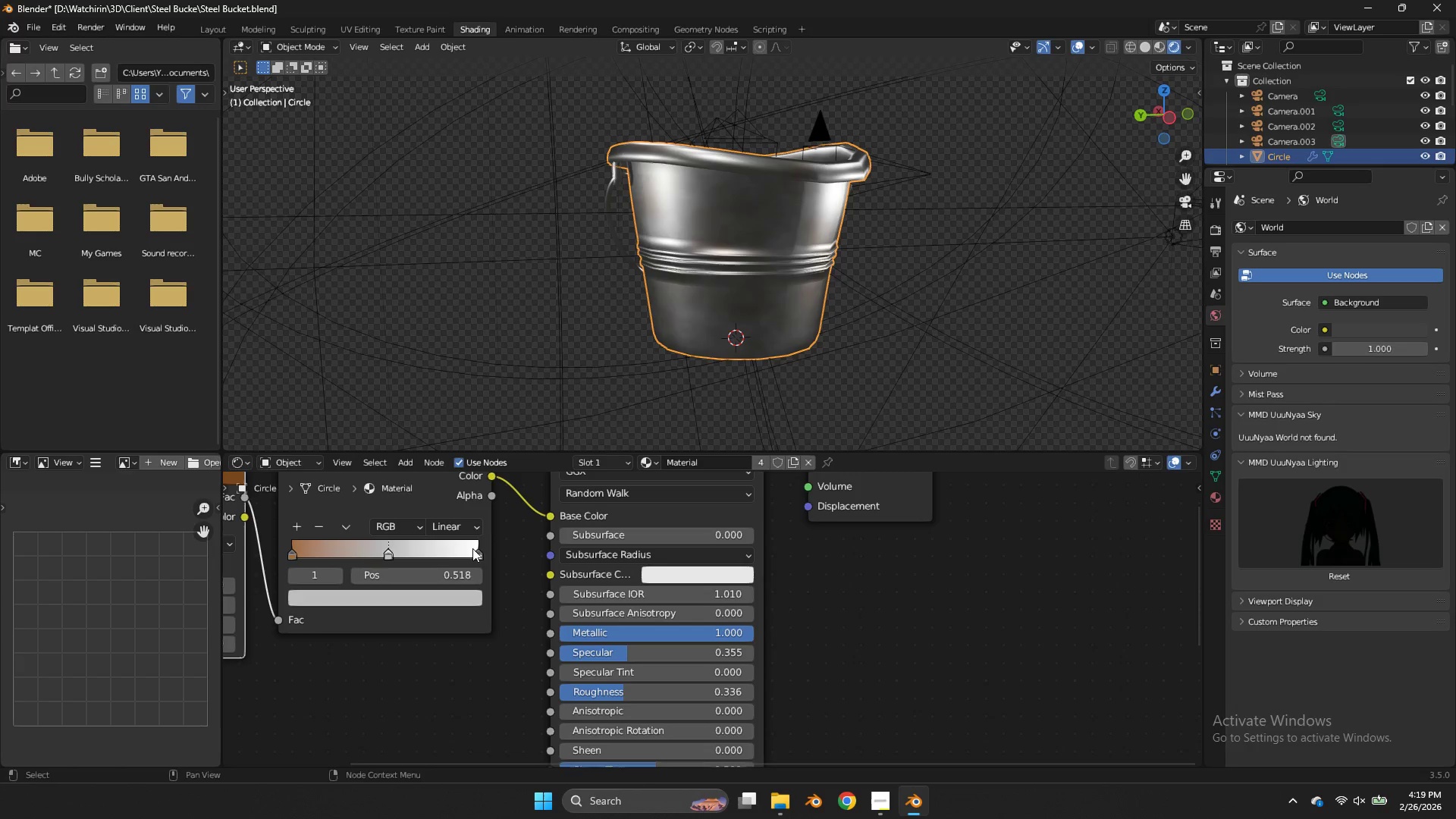 
left_click_drag(start_coordinate=[472, 548], to_coordinate=[399, 547])
 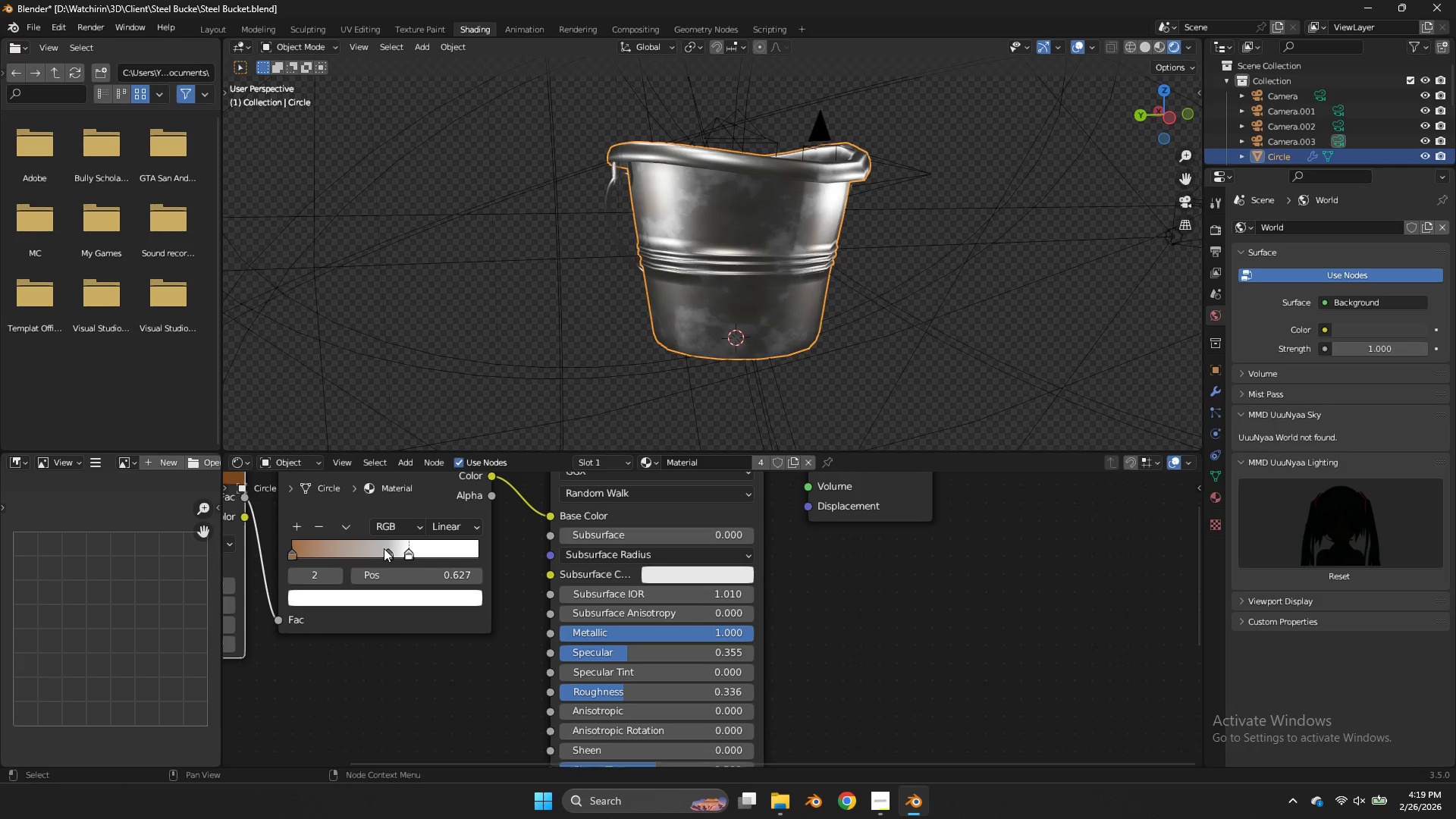 
left_click_drag(start_coordinate=[384, 548], to_coordinate=[331, 551])
 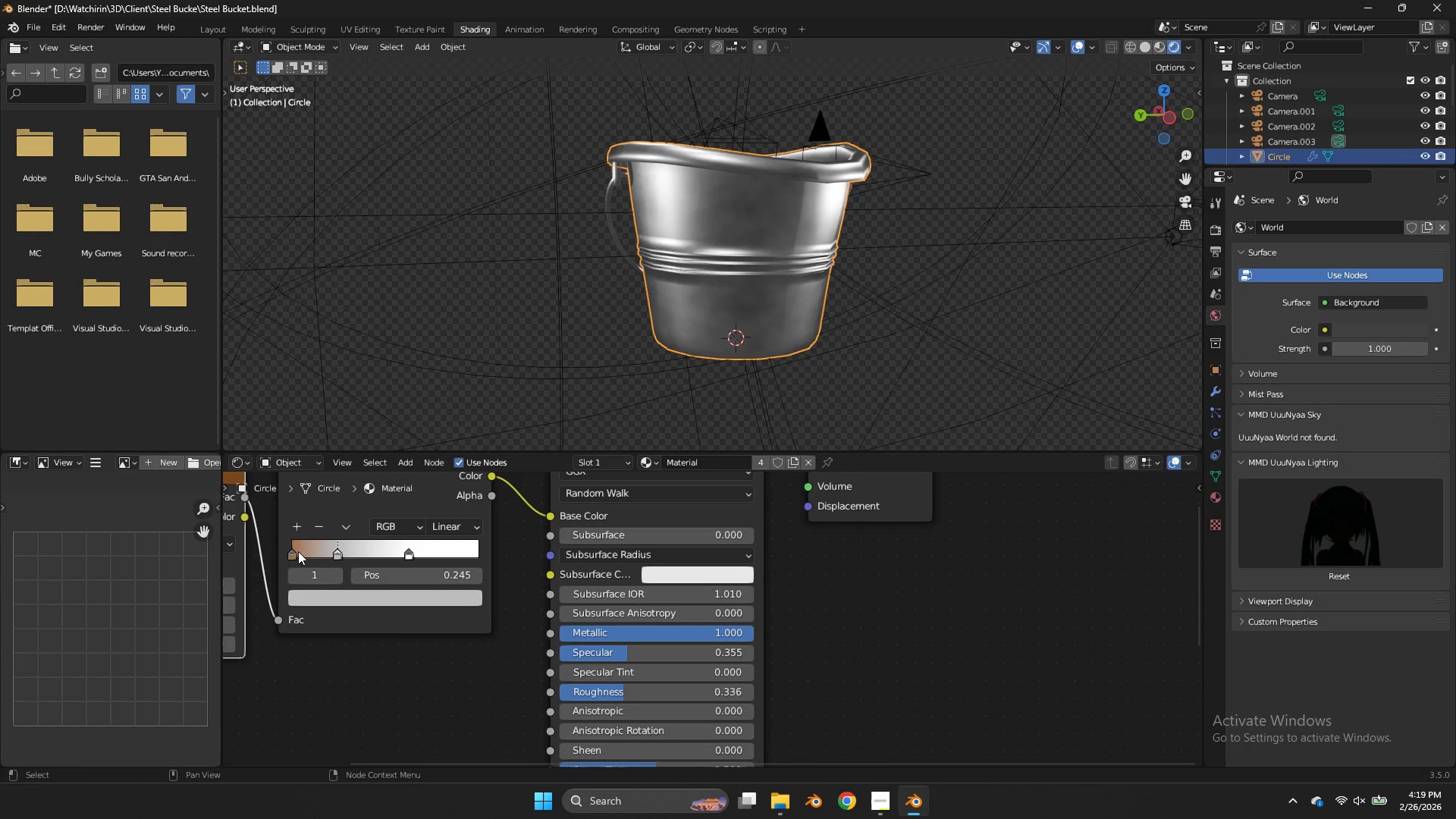 
left_click_drag(start_coordinate=[297, 551], to_coordinate=[334, 556])
 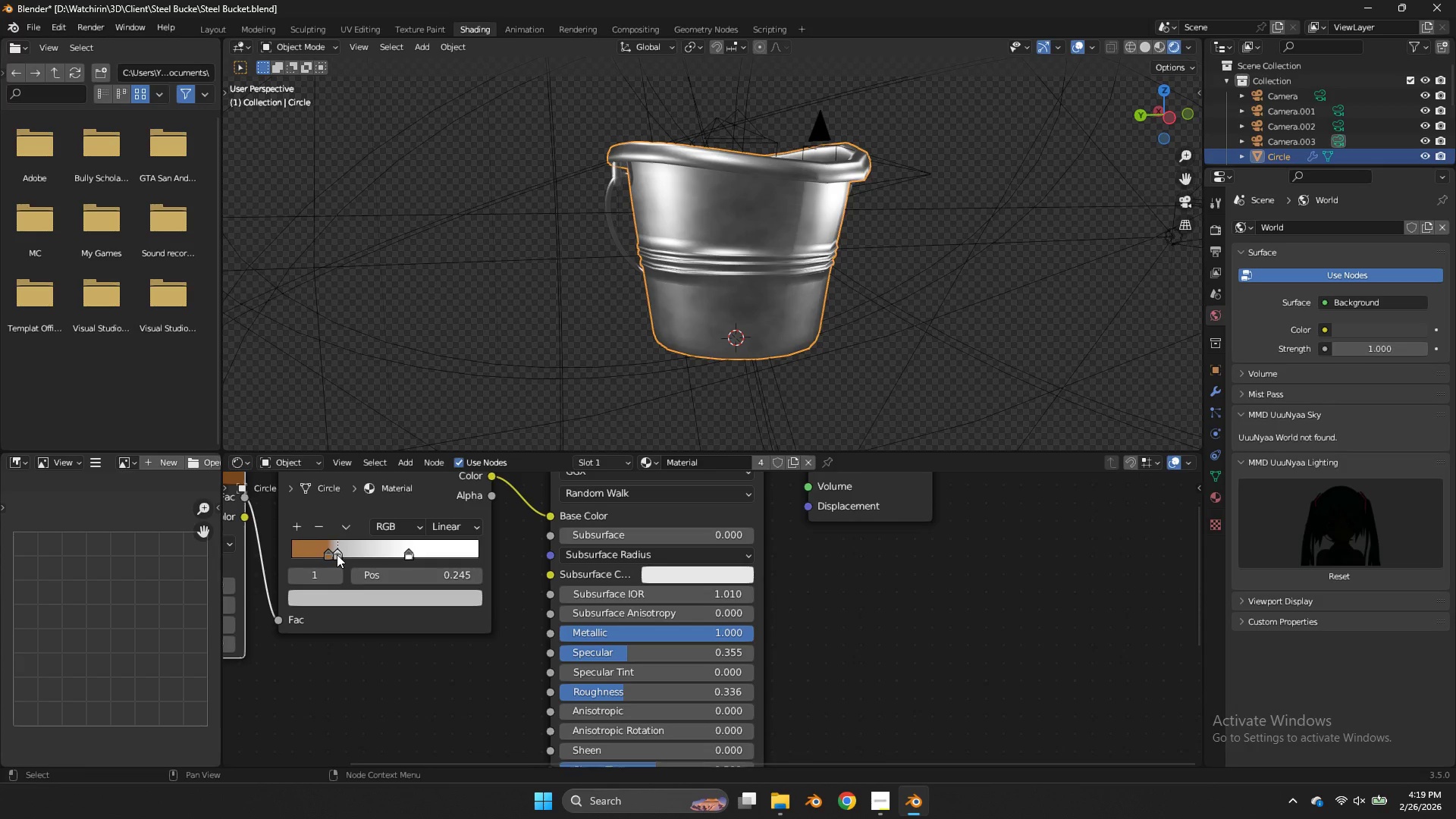 
left_click_drag(start_coordinate=[337, 554], to_coordinate=[367, 556])
 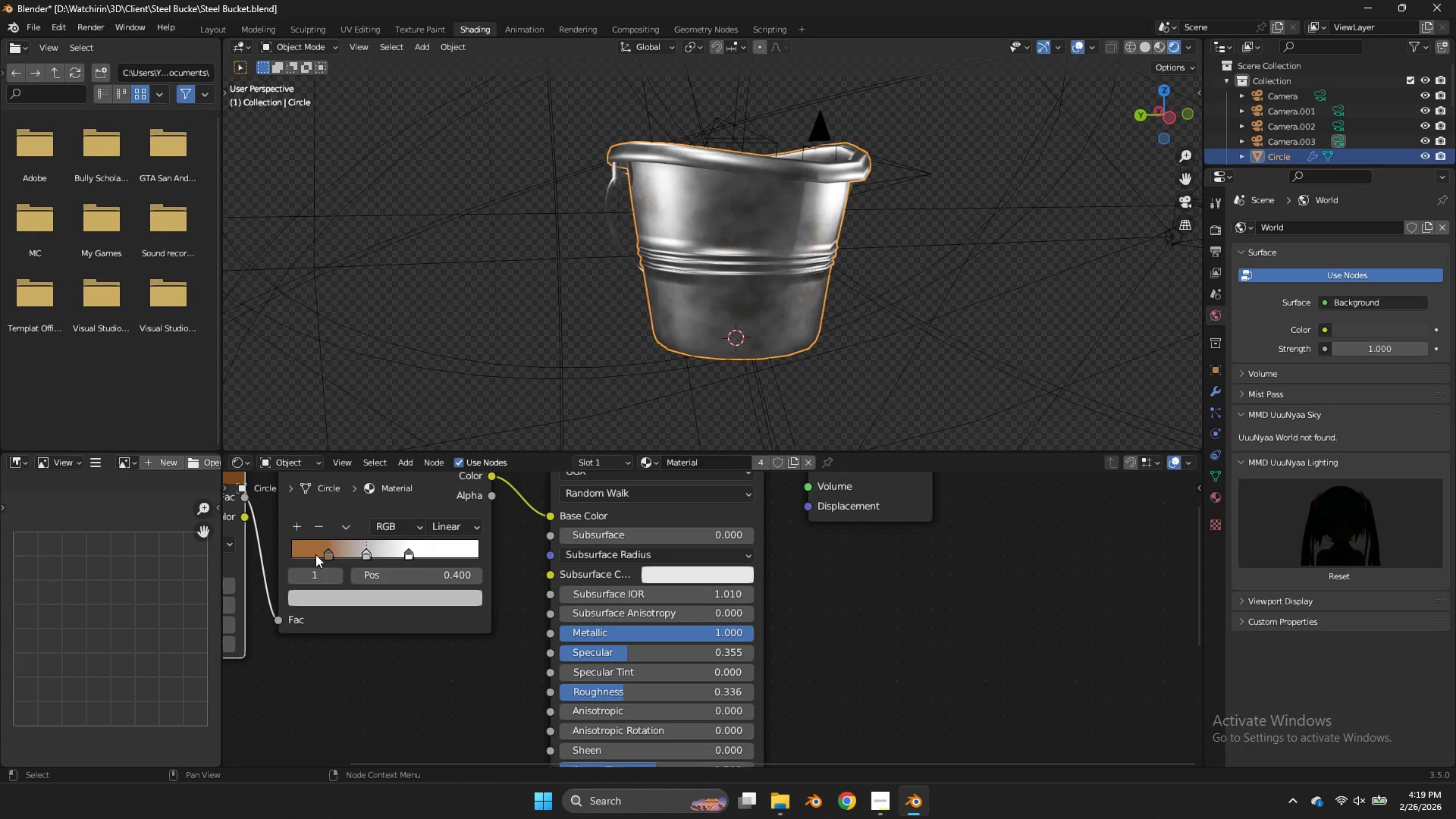 
left_click_drag(start_coordinate=[315, 554], to_coordinate=[340, 565])
 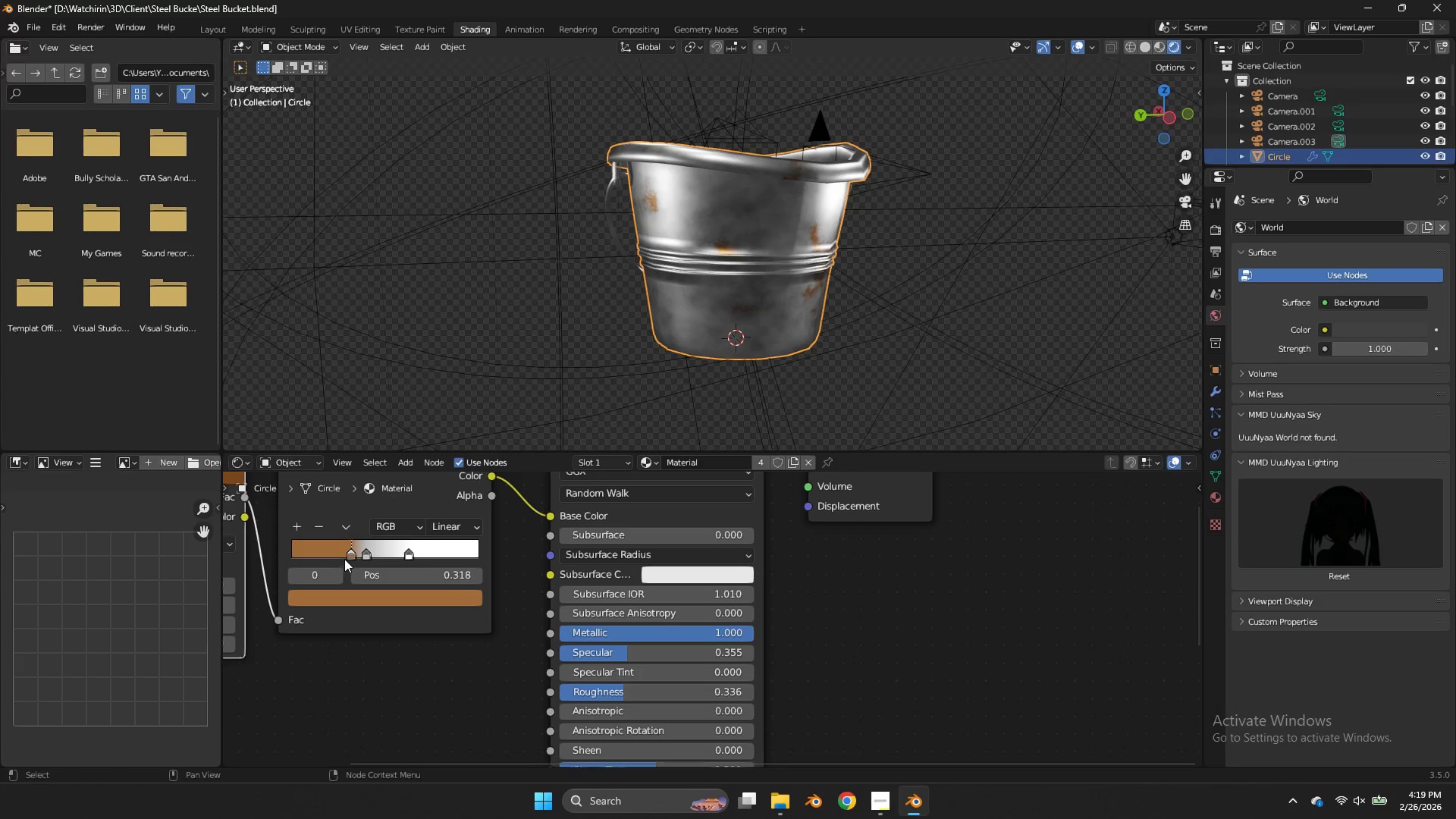 
left_click_drag(start_coordinate=[344, 559], to_coordinate=[338, 554])
 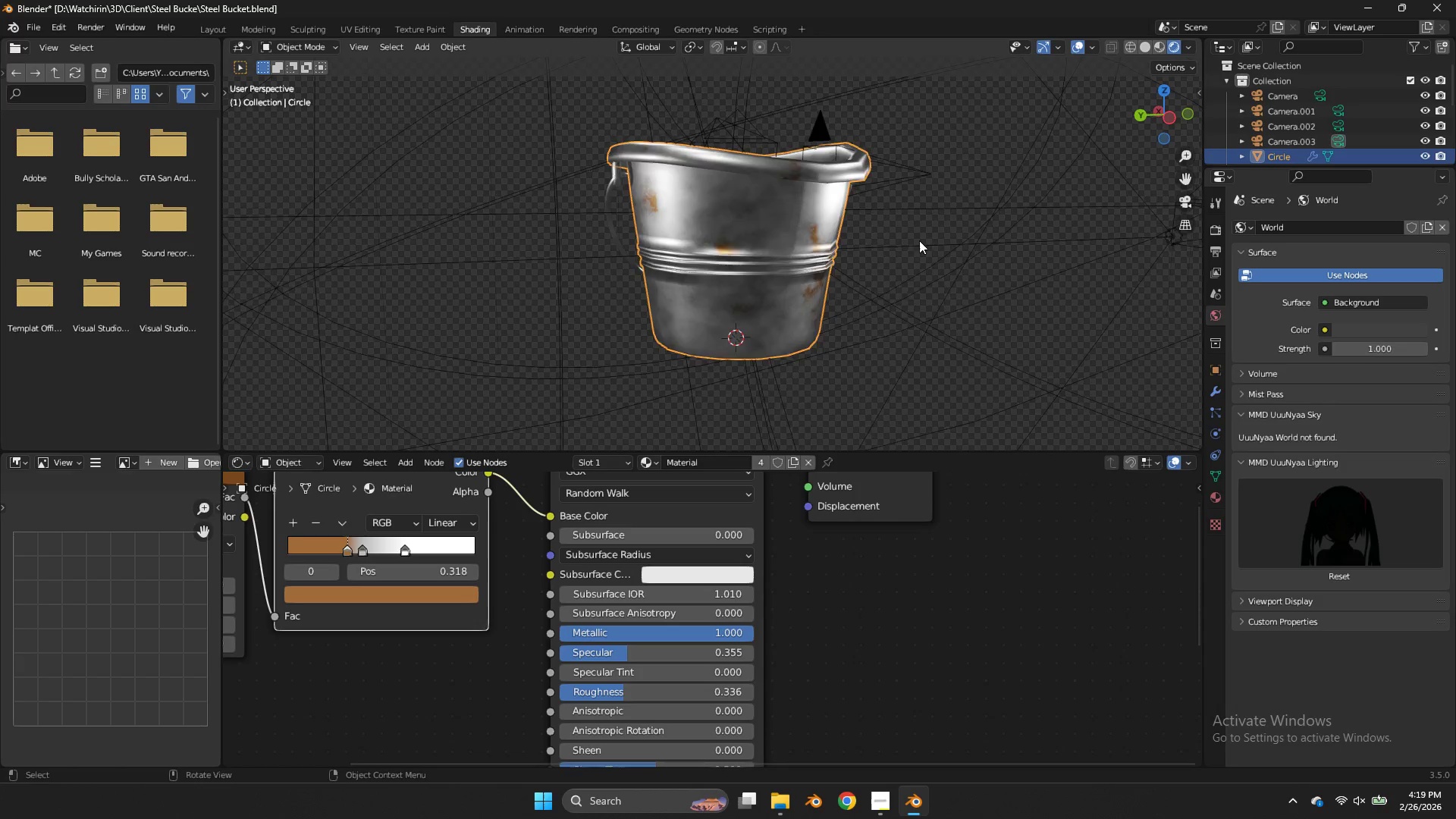 
scroll: coordinate [919, 240], scroll_direction: up, amount: 4.0
 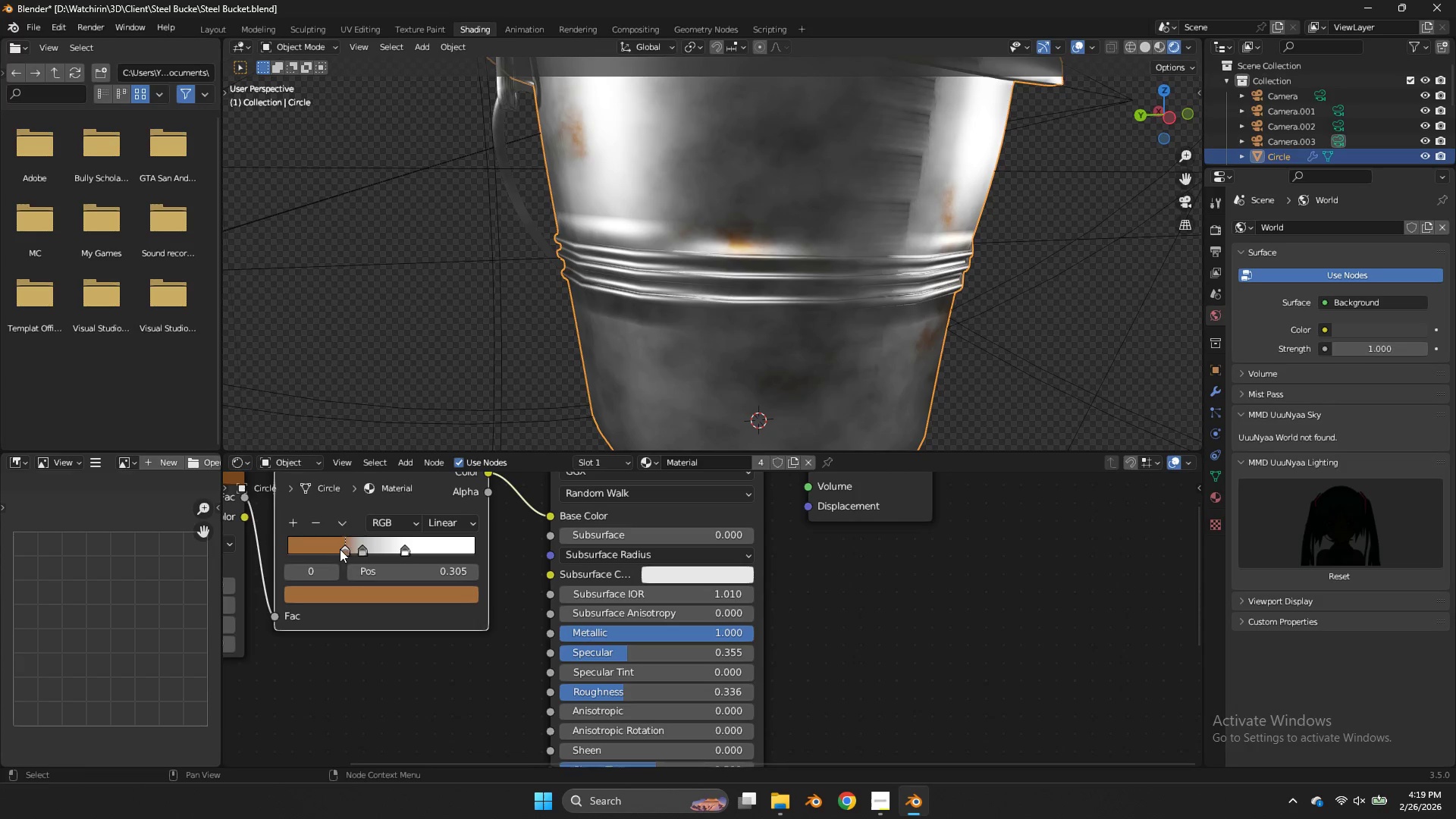 
scroll: coordinate [300, 665], scroll_direction: down, amount: 1.0
 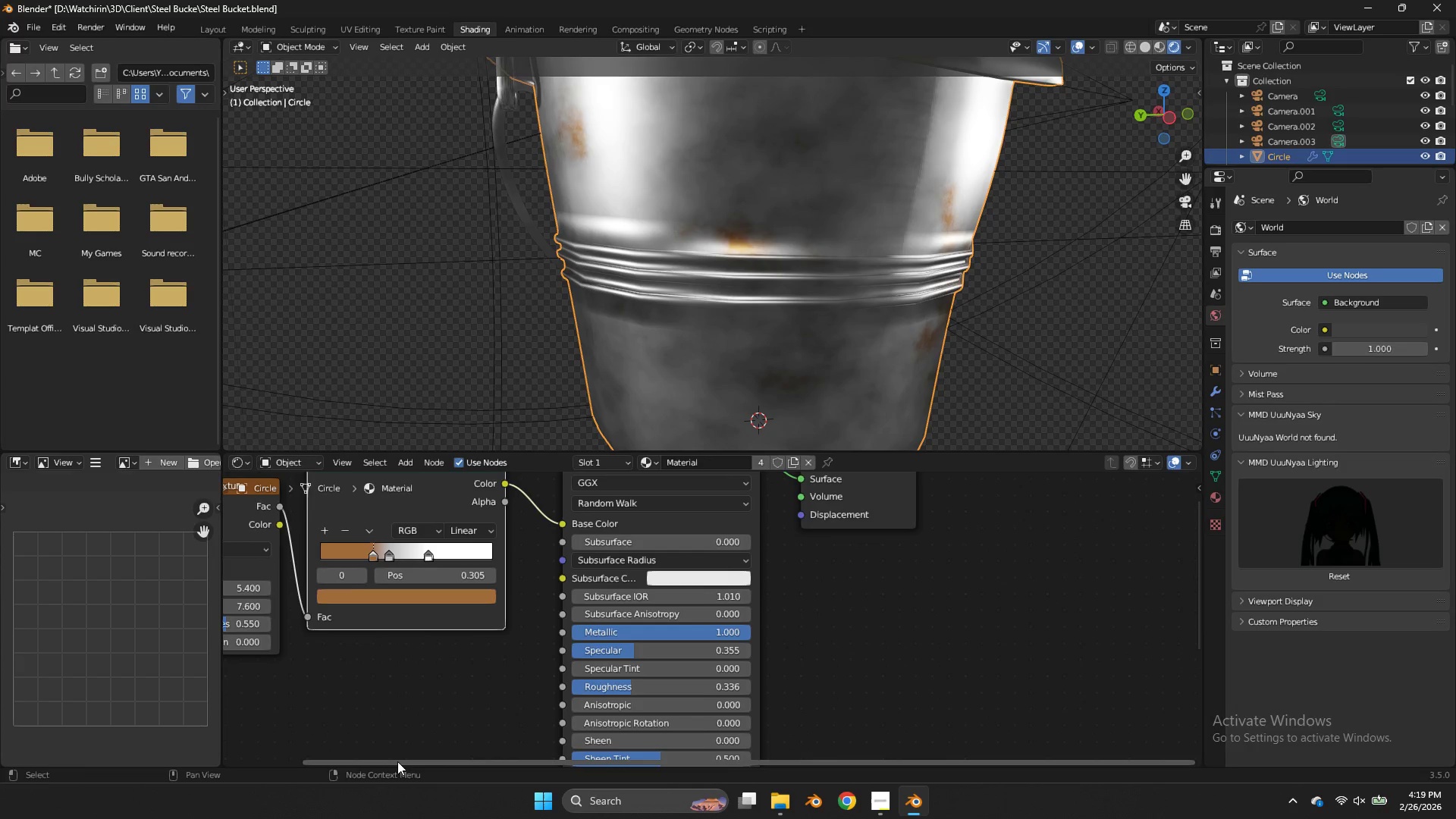 
left_click_drag(start_coordinate=[397, 762], to_coordinate=[328, 745])
 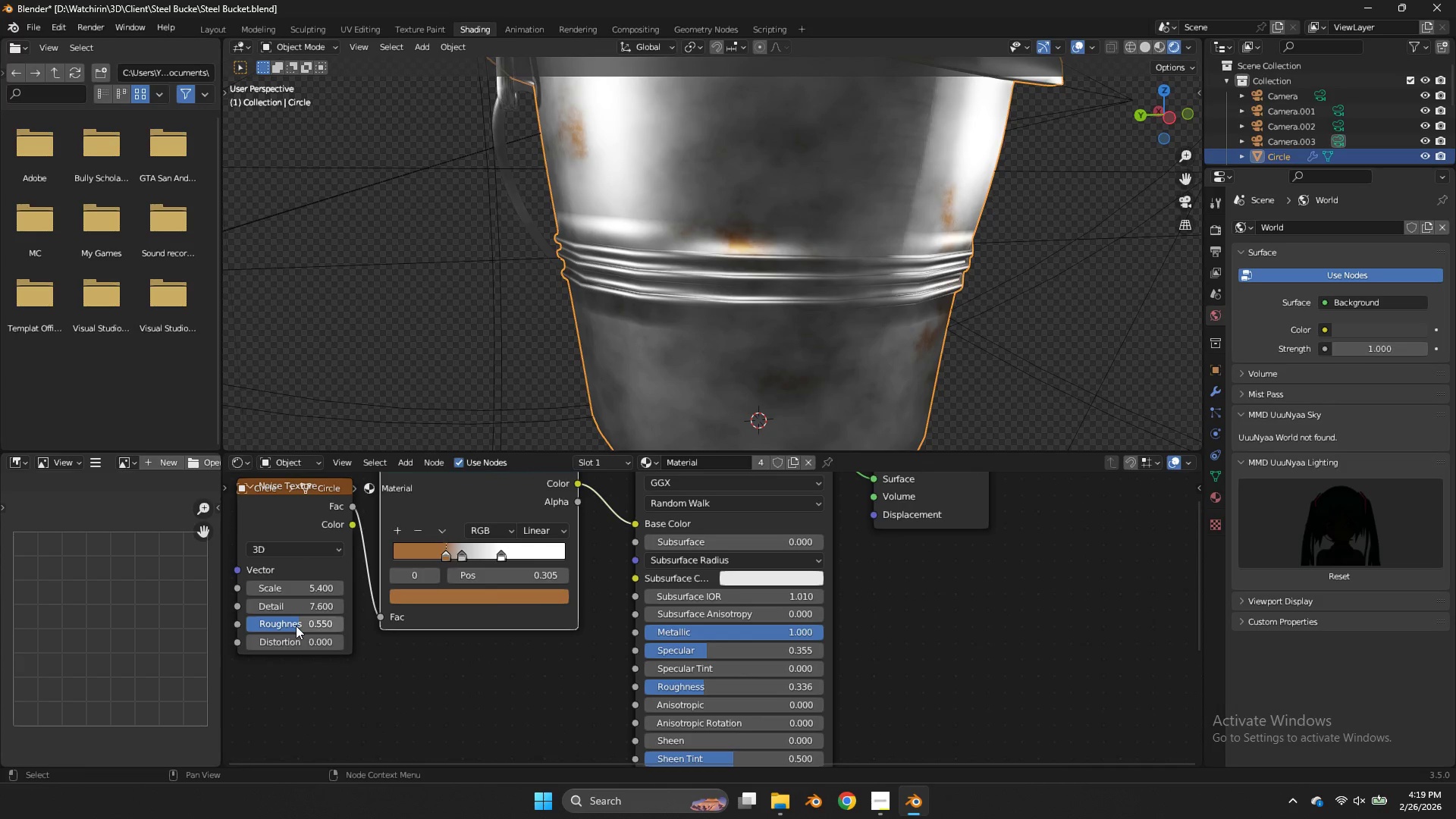 
left_click_drag(start_coordinate=[296, 626], to_coordinate=[684, 433])
 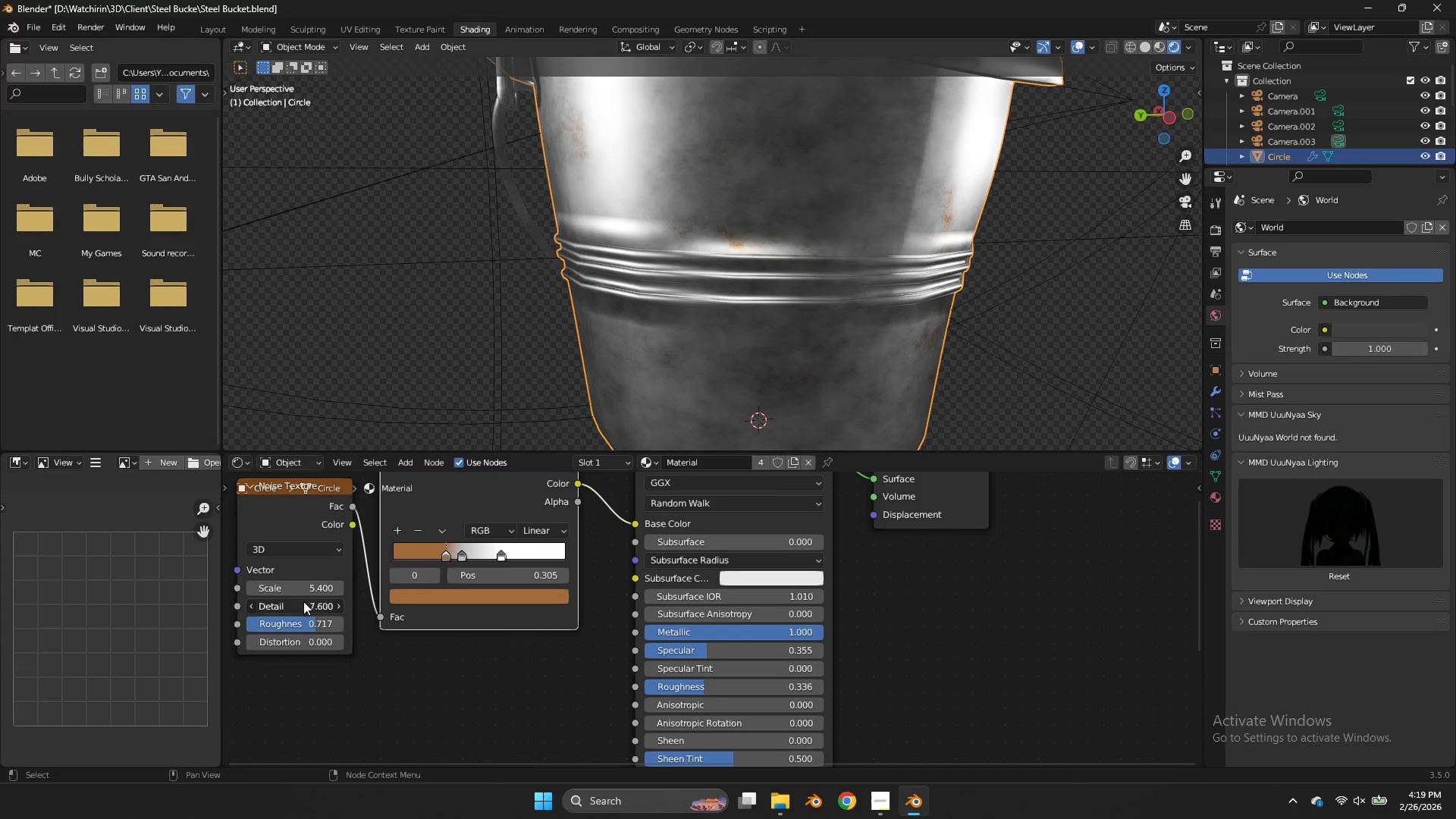 
left_click_drag(start_coordinate=[304, 601], to_coordinate=[681, 400])
 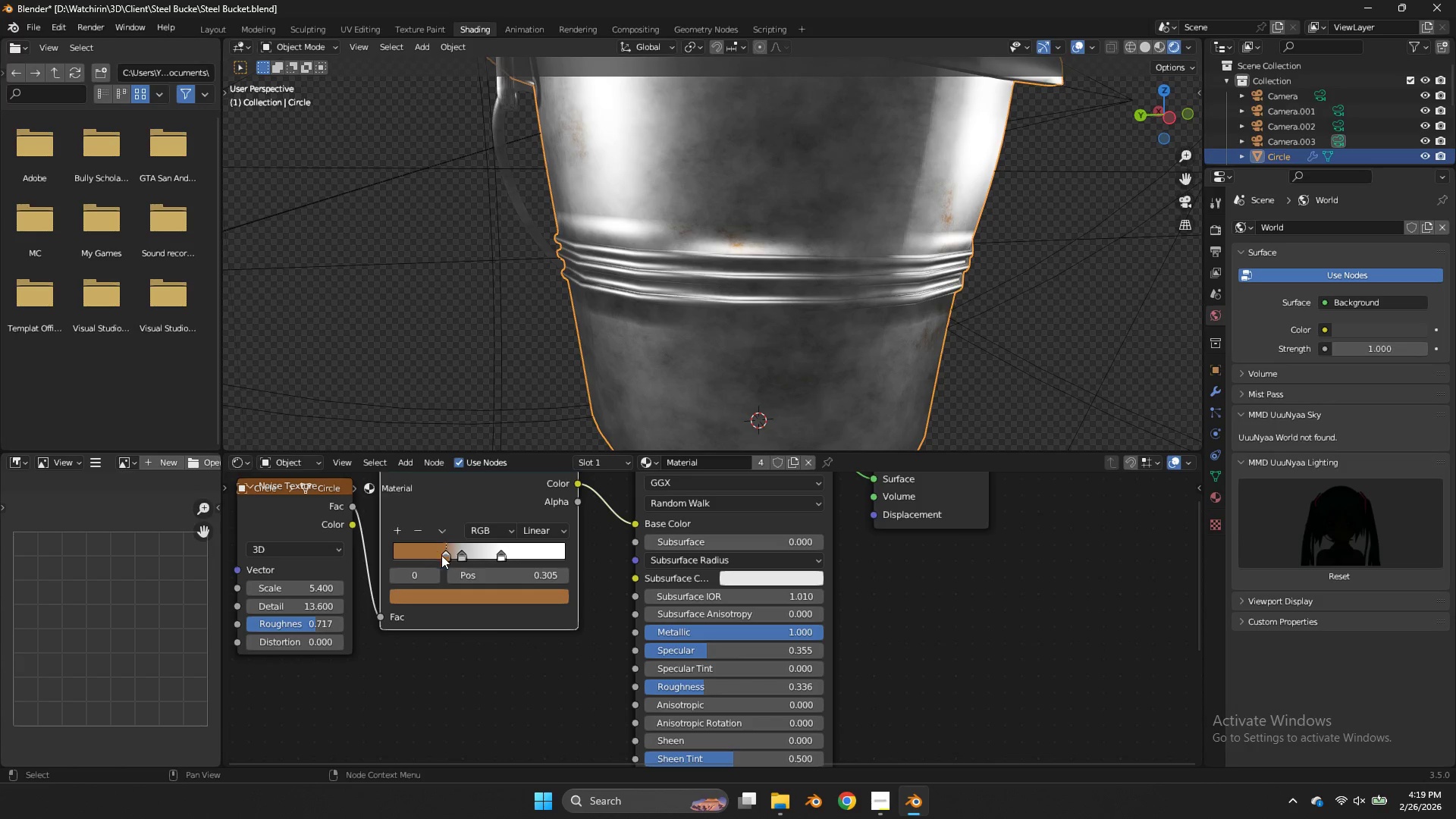 
left_click_drag(start_coordinate=[441, 555], to_coordinate=[435, 558])
 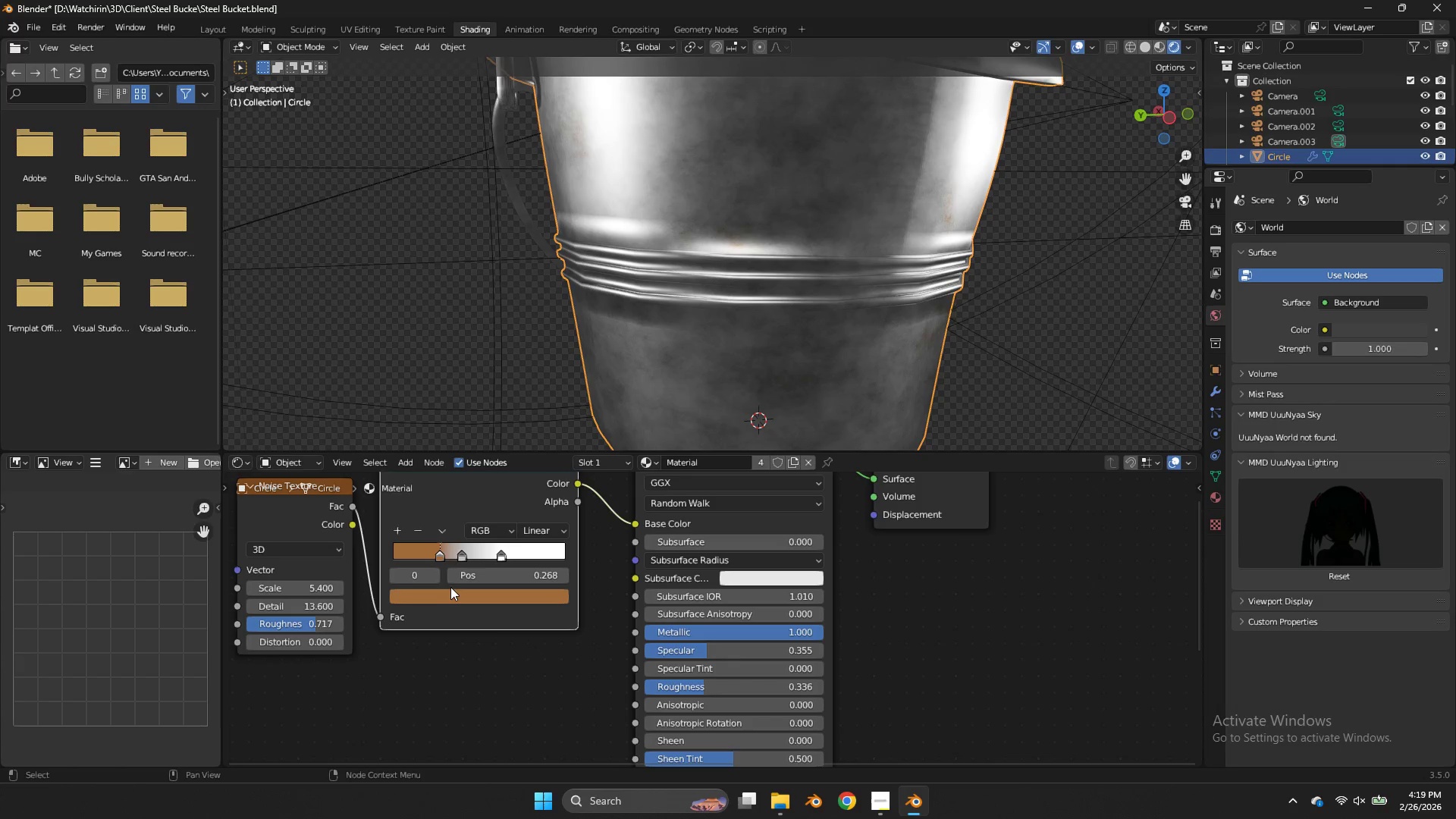 
left_click([450, 587])
 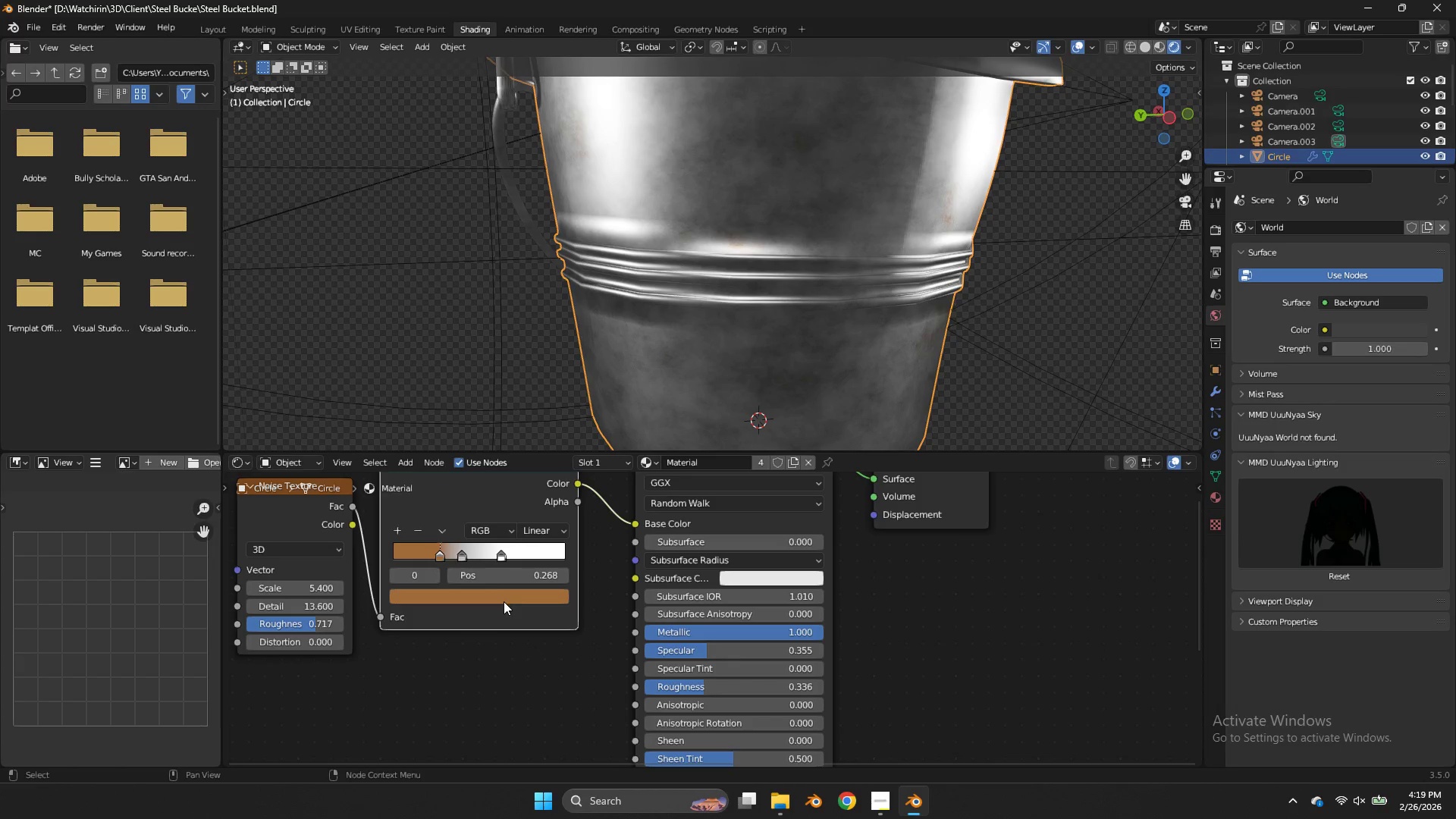 
left_click([504, 602])
 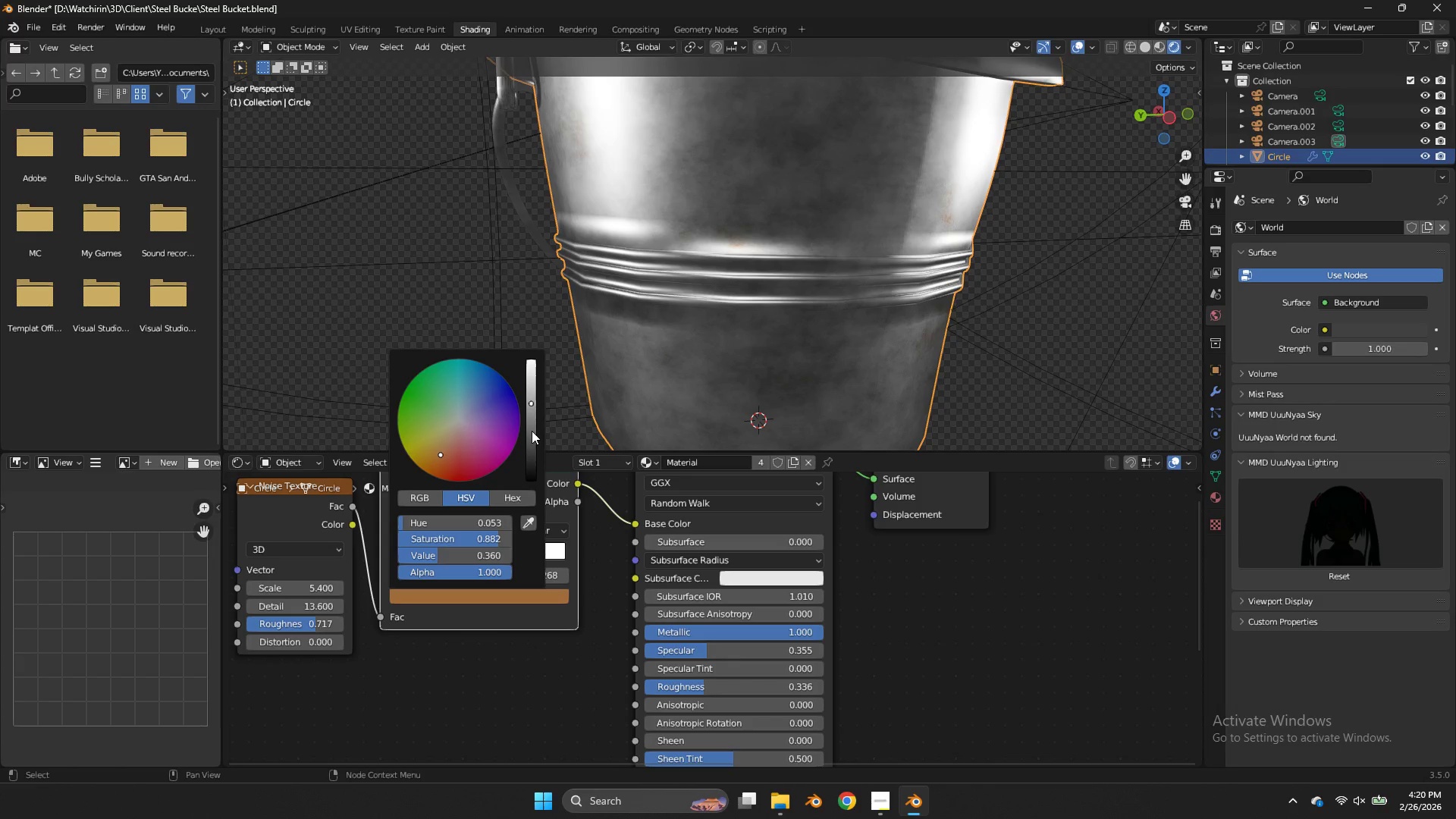 
left_click_drag(start_coordinate=[530, 428], to_coordinate=[893, 435])
 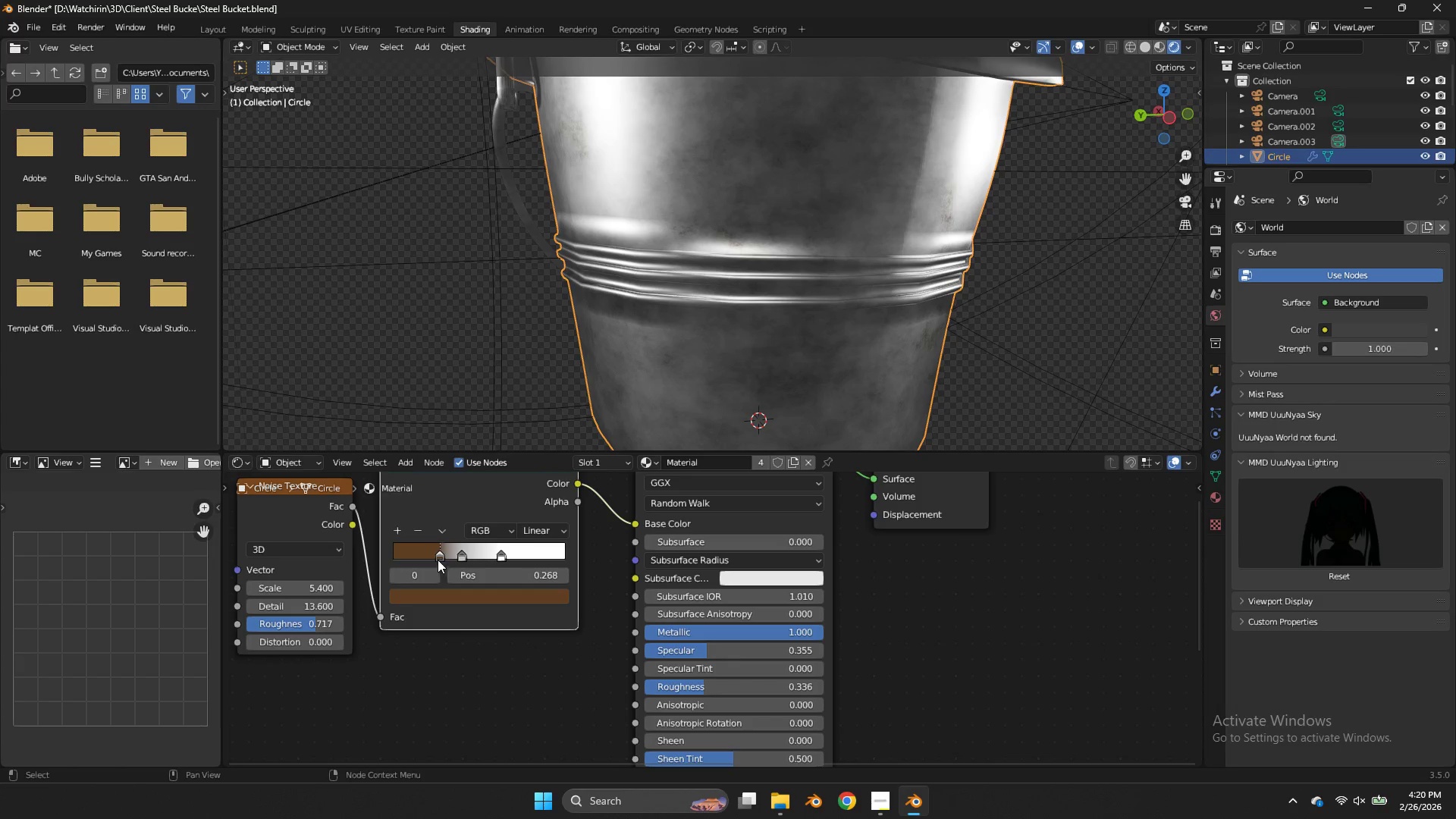 
left_click_drag(start_coordinate=[433, 547], to_coordinate=[449, 547])
 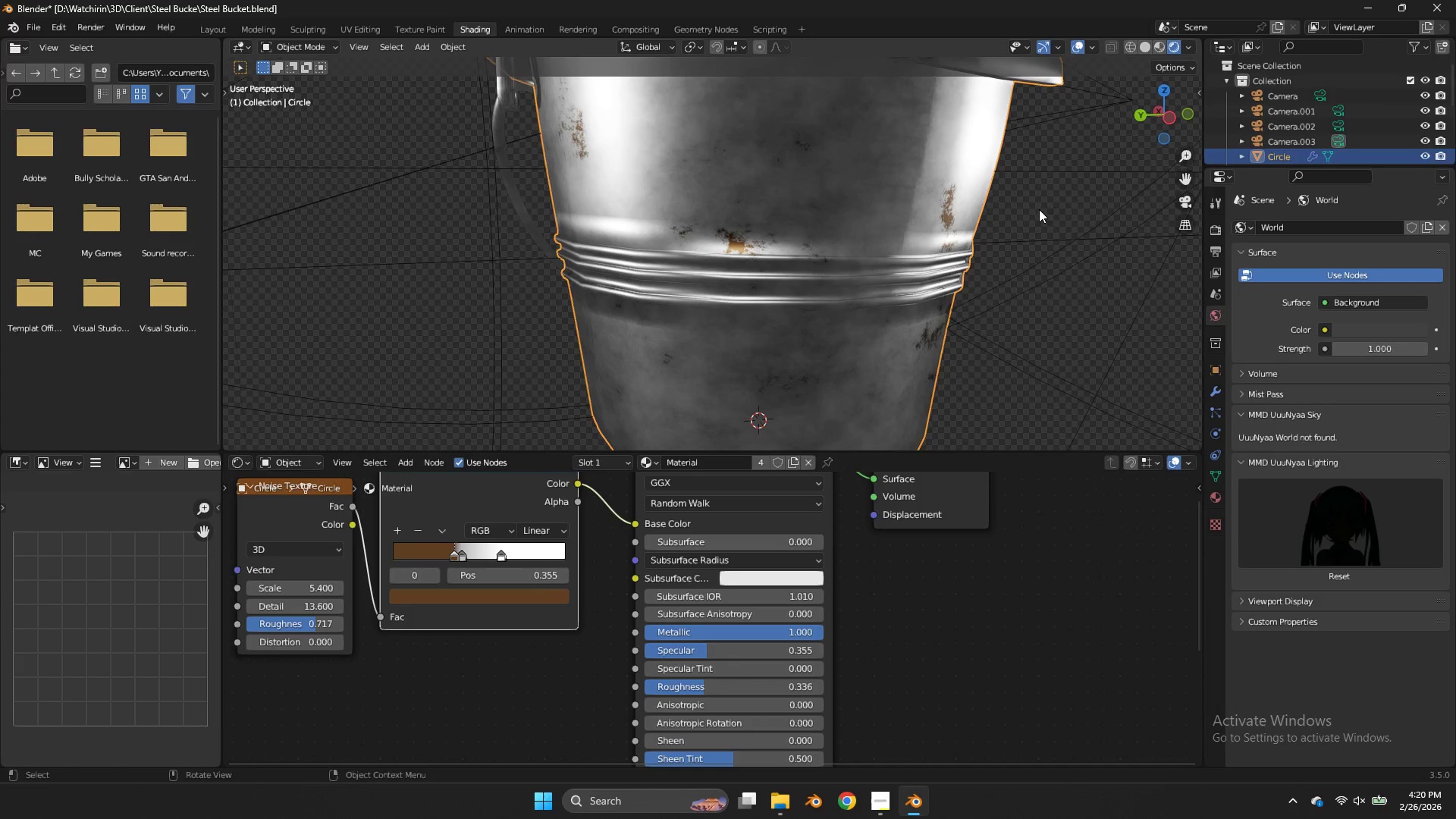 
left_click([1039, 209])
 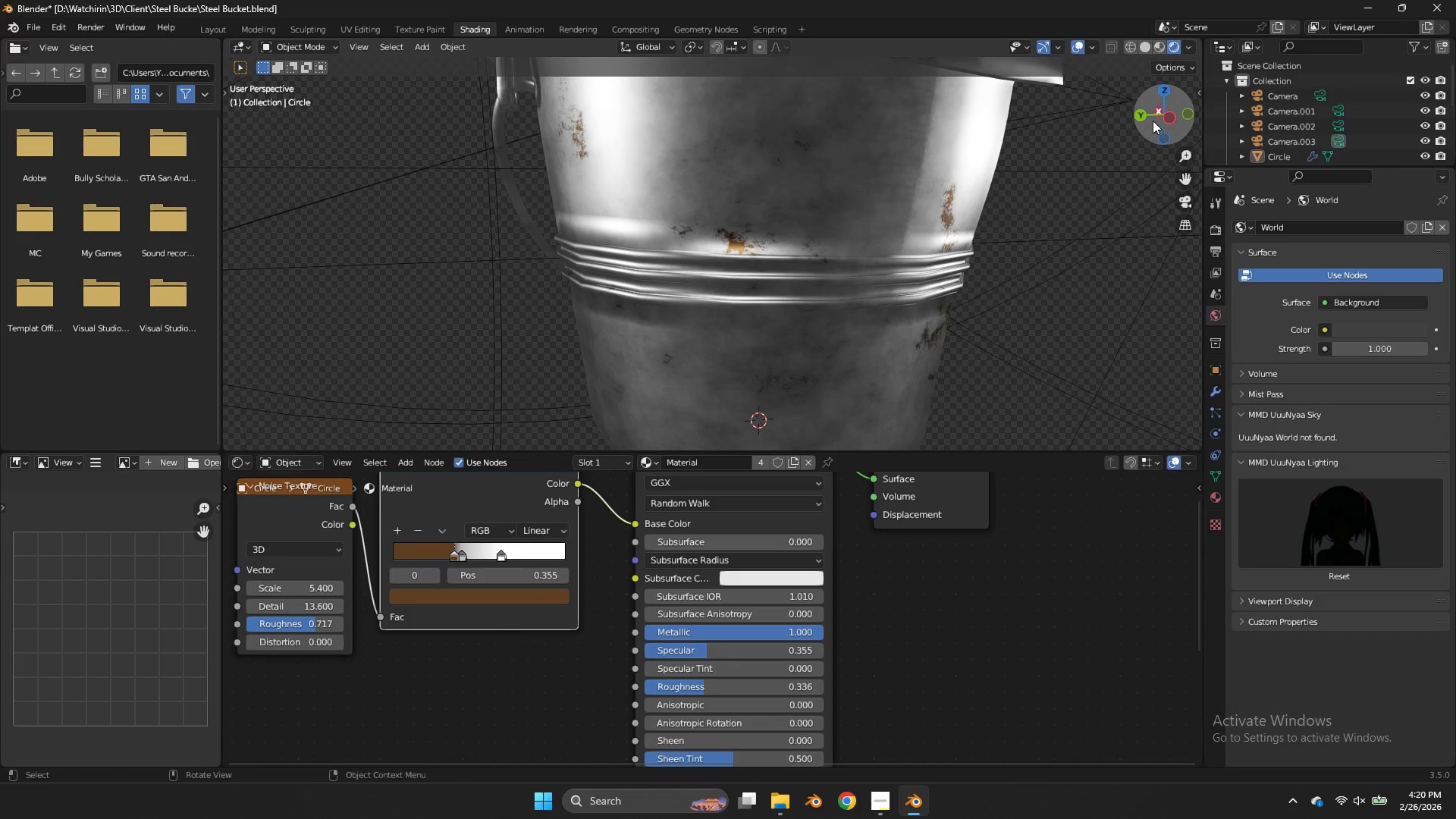 
left_click_drag(start_coordinate=[1153, 121], to_coordinate=[1019, 133])
 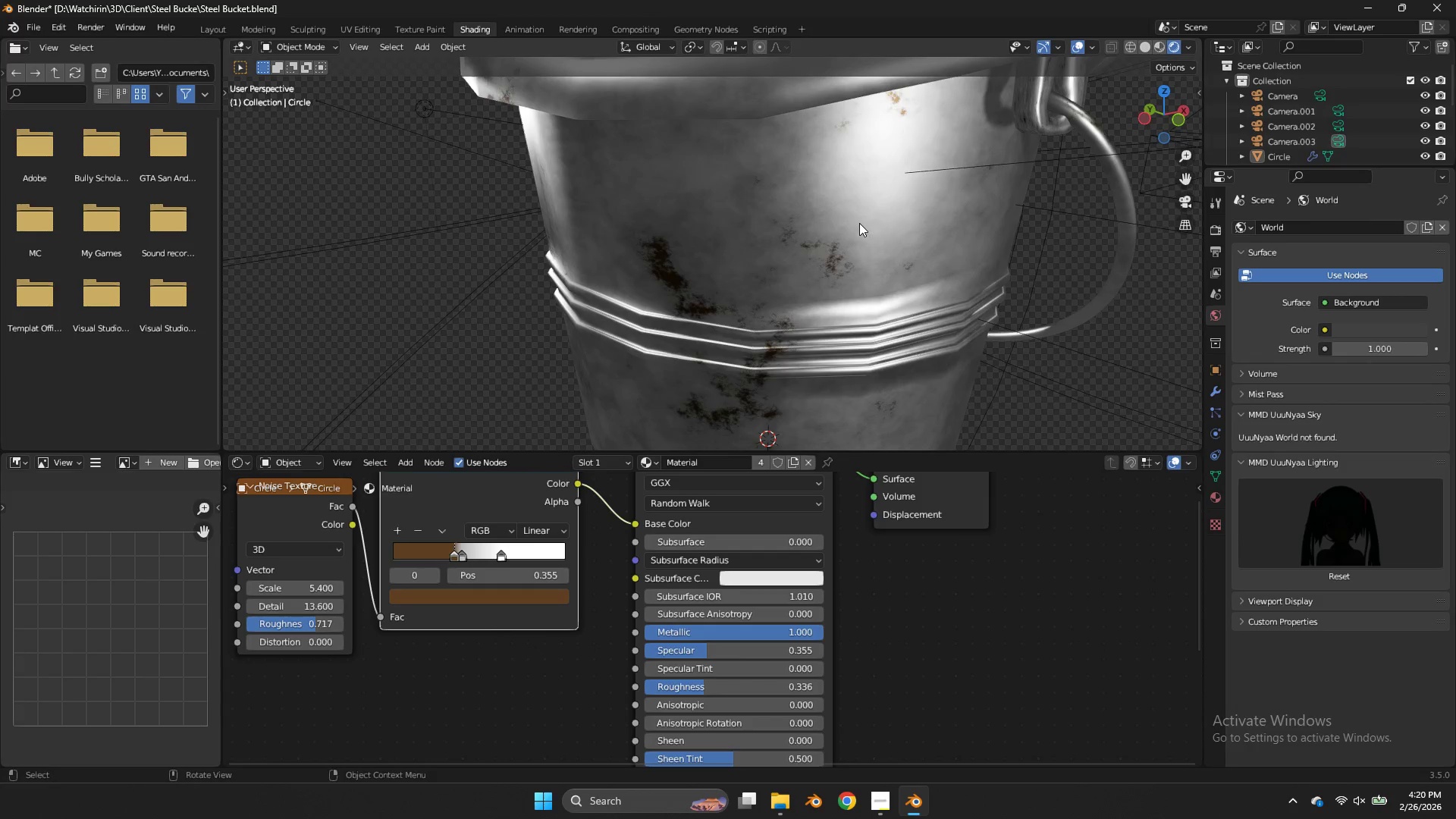 
key(Control+ControlLeft)
 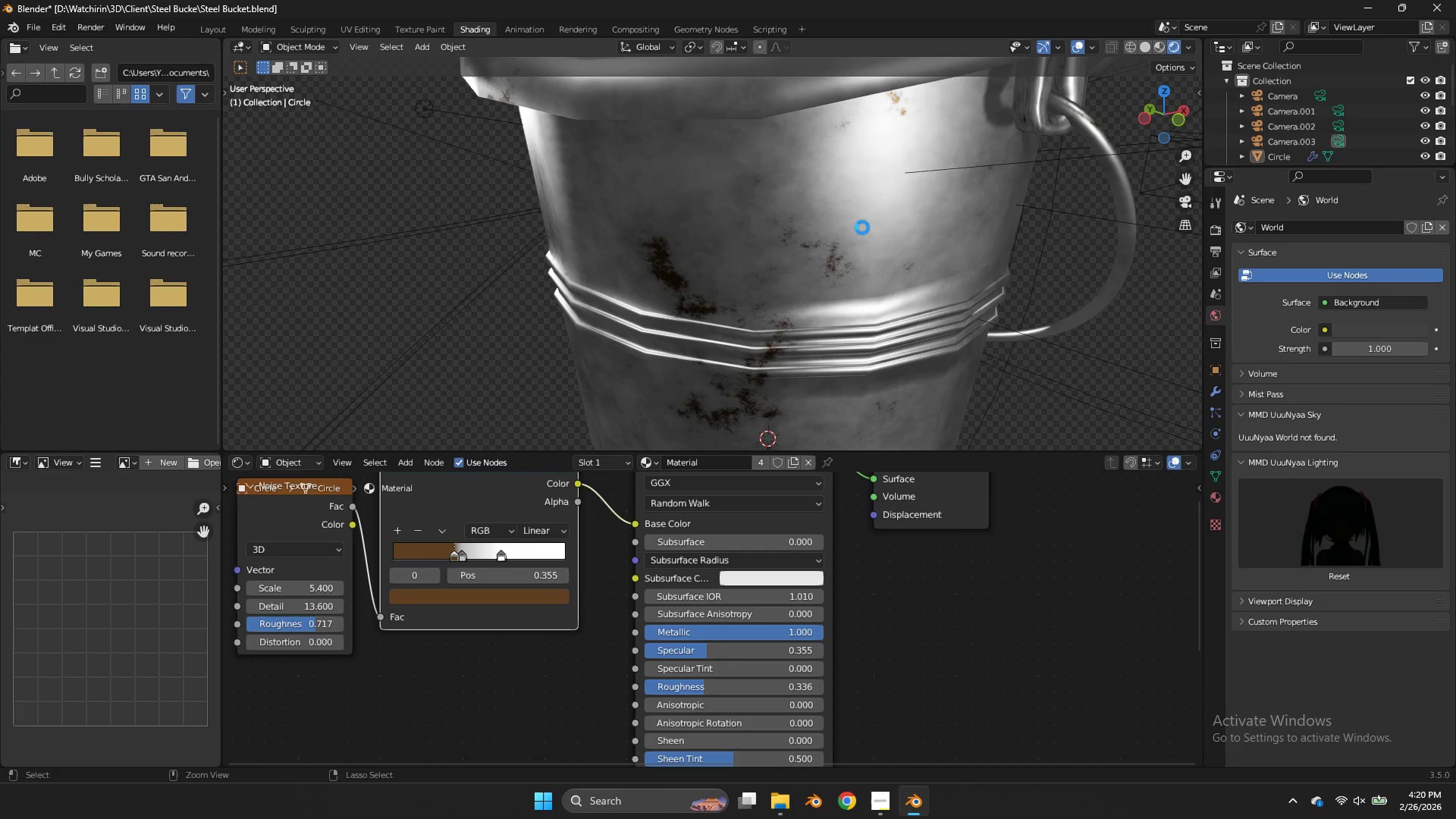 
key(Control+S)
 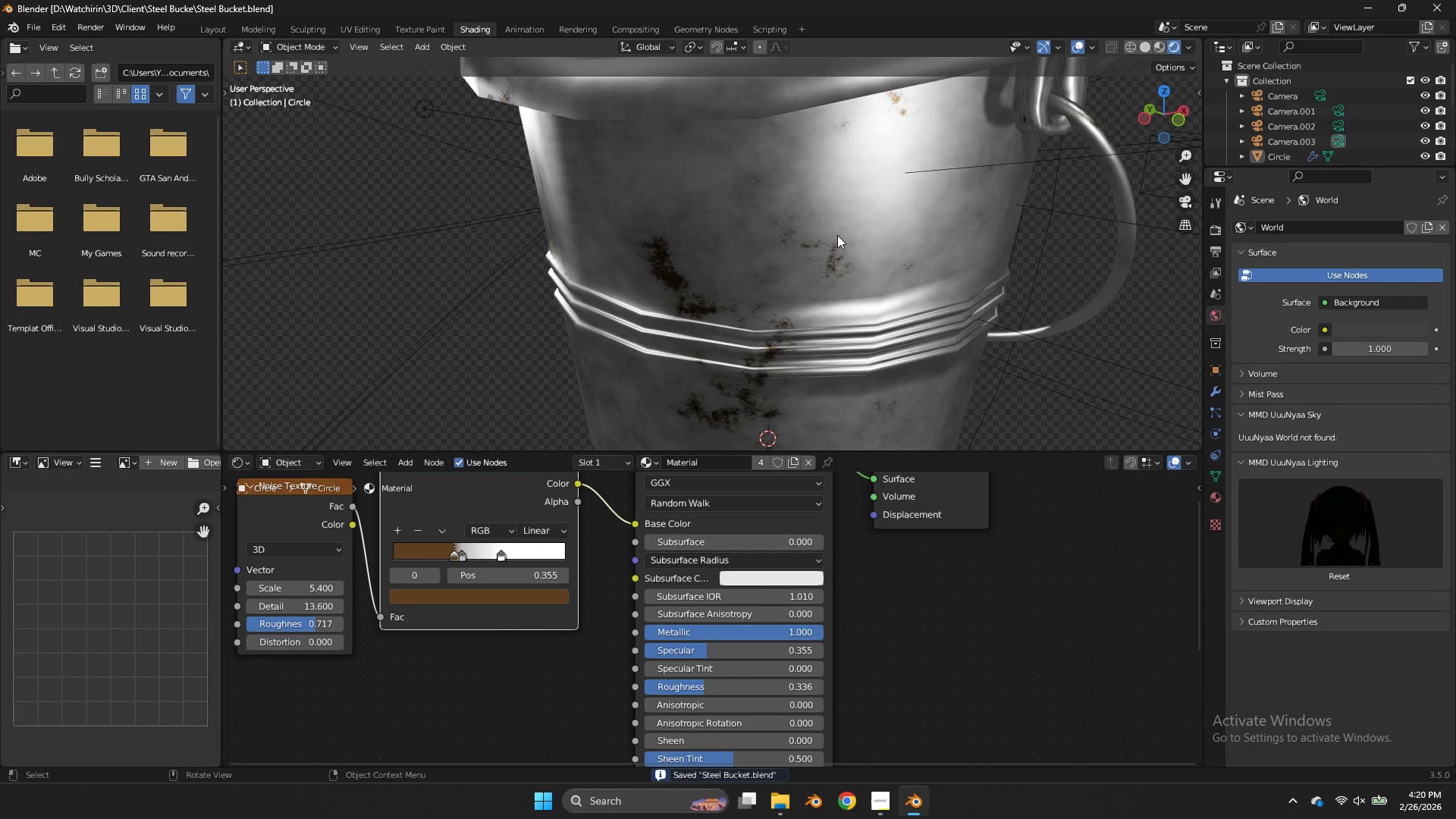 
key(Control+S)
 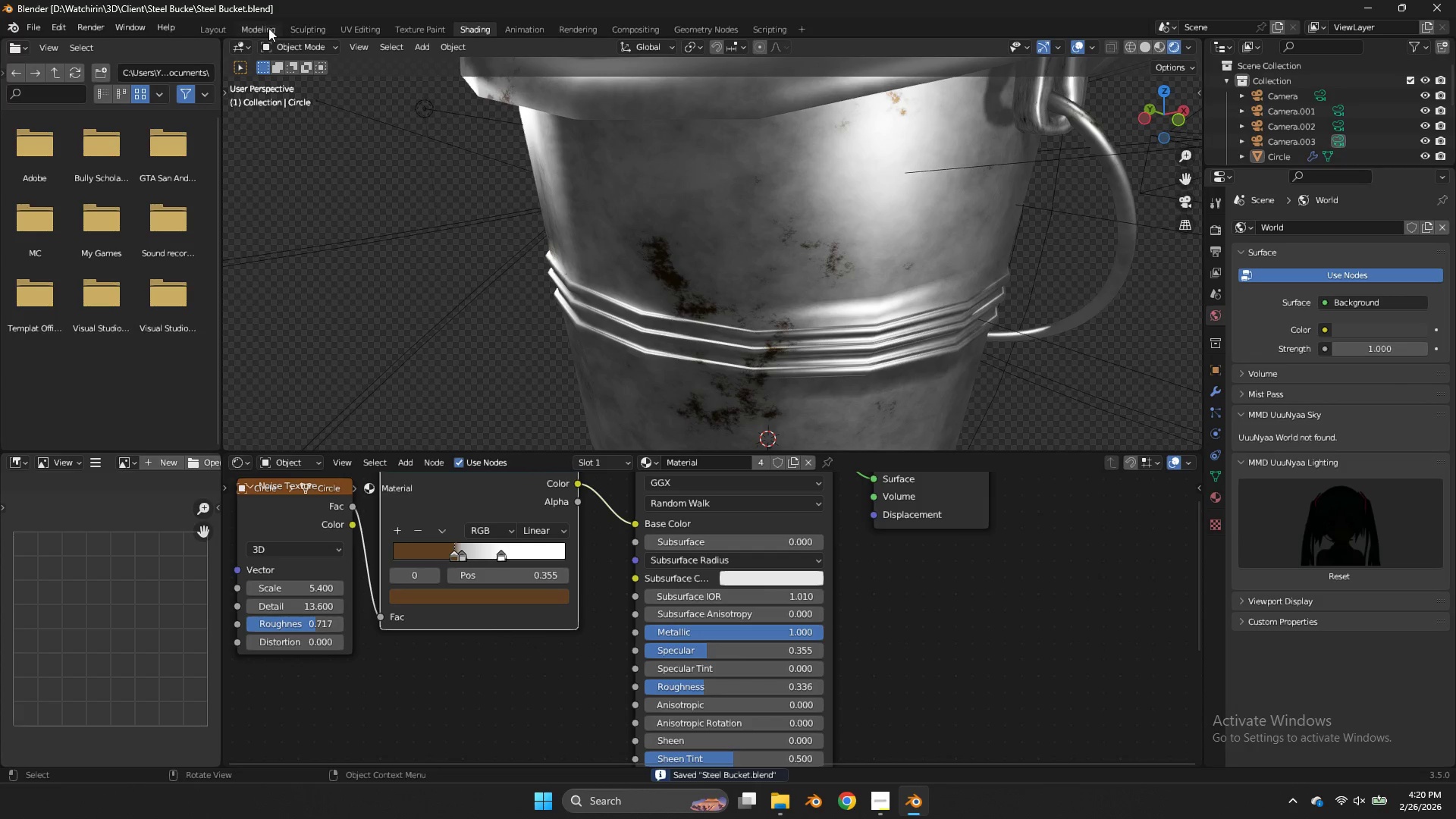 
left_click([268, 28])
 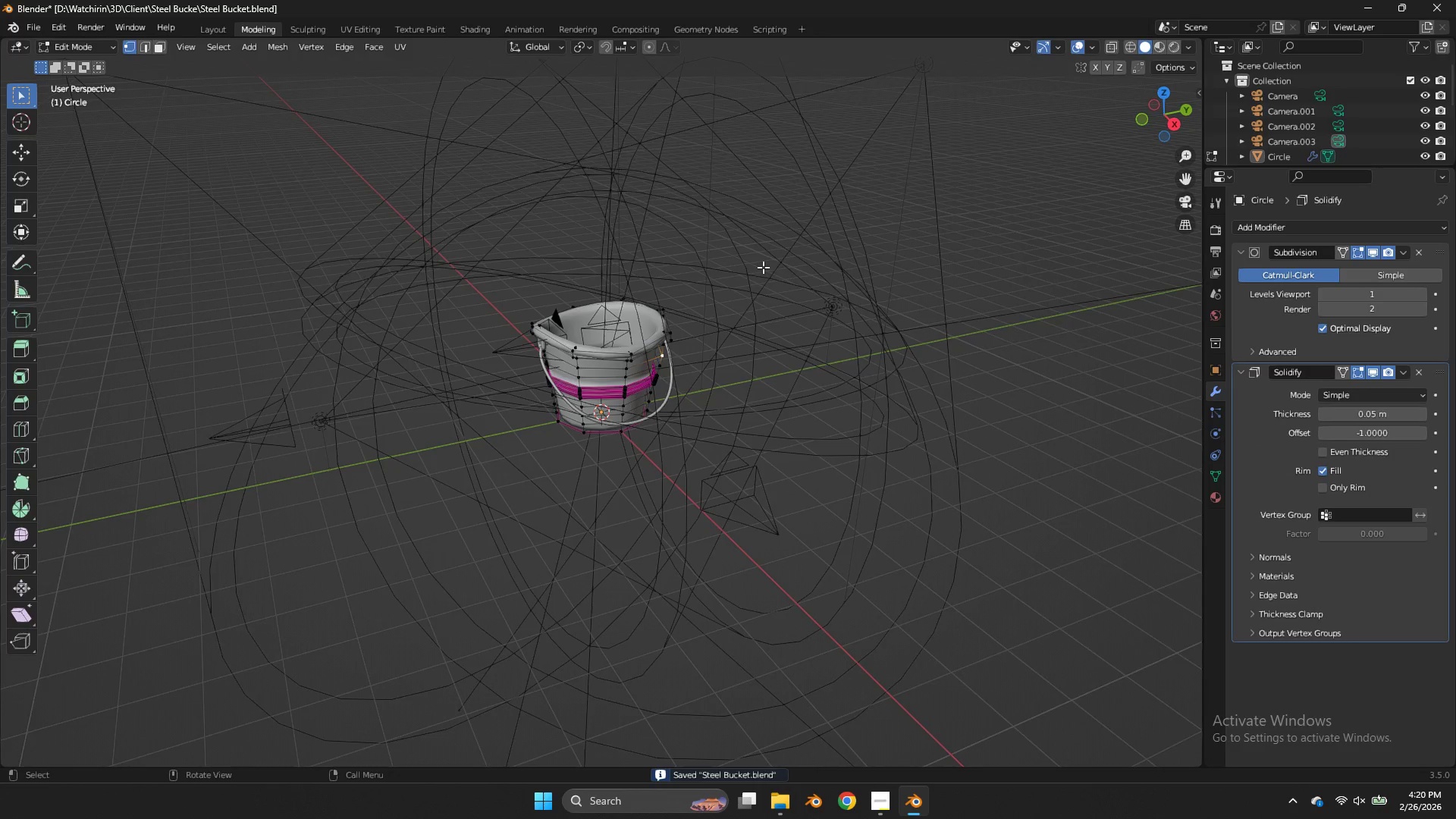 
key(Tab)
 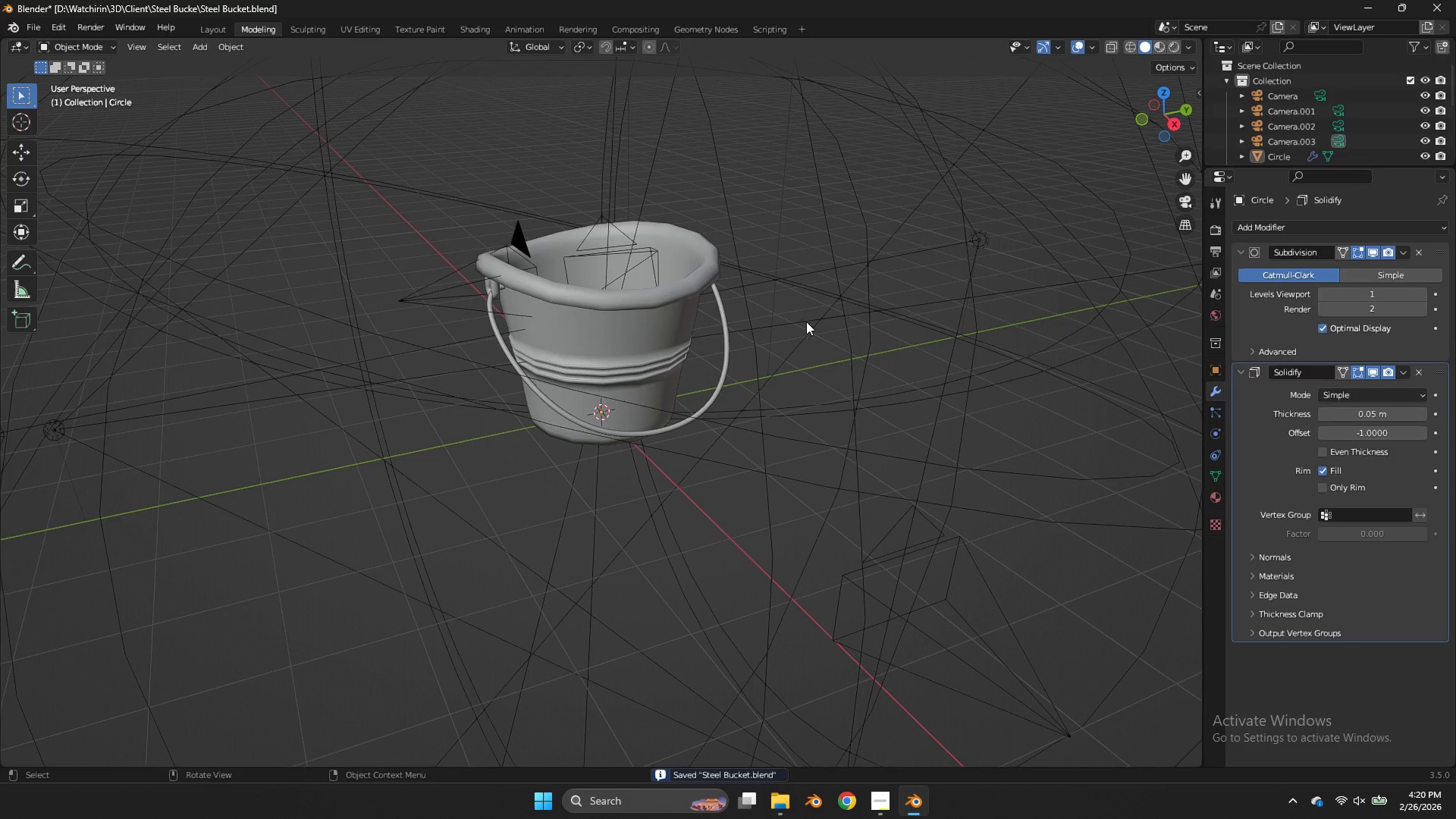 
scroll: coordinate [763, 267], scroll_direction: up, amount: 3.0
 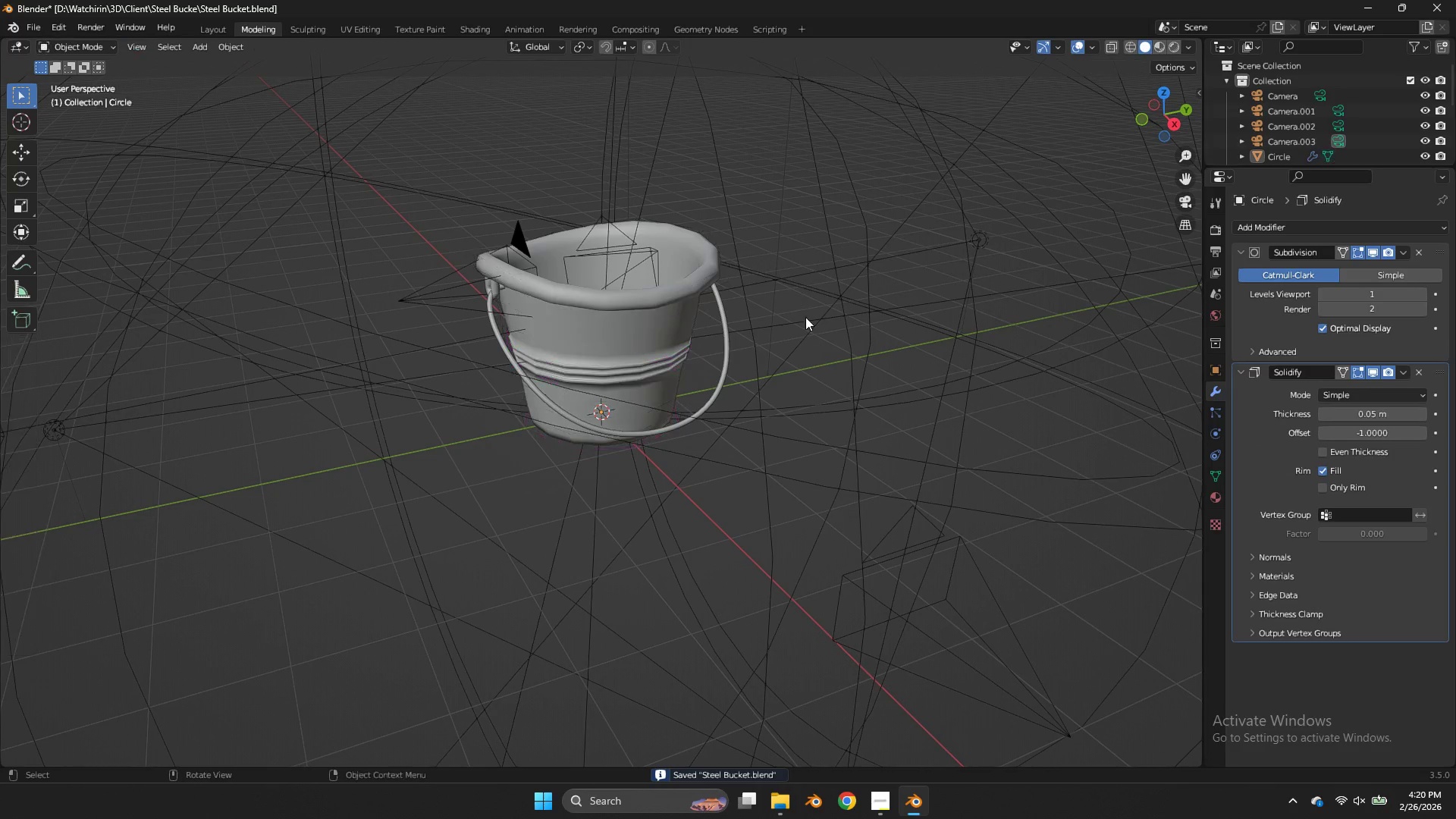 
key(Z)
 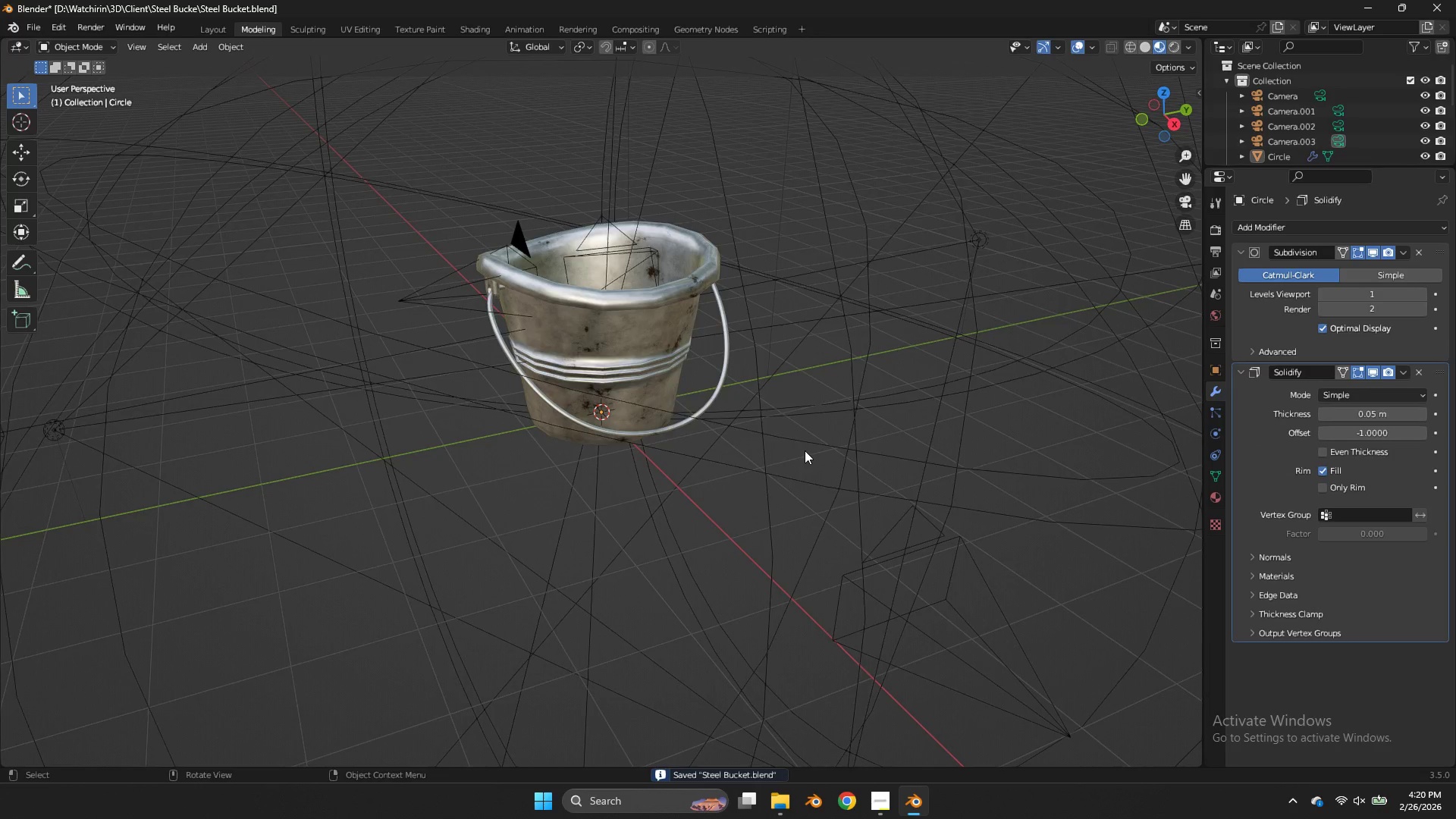 
left_click([864, 356])